 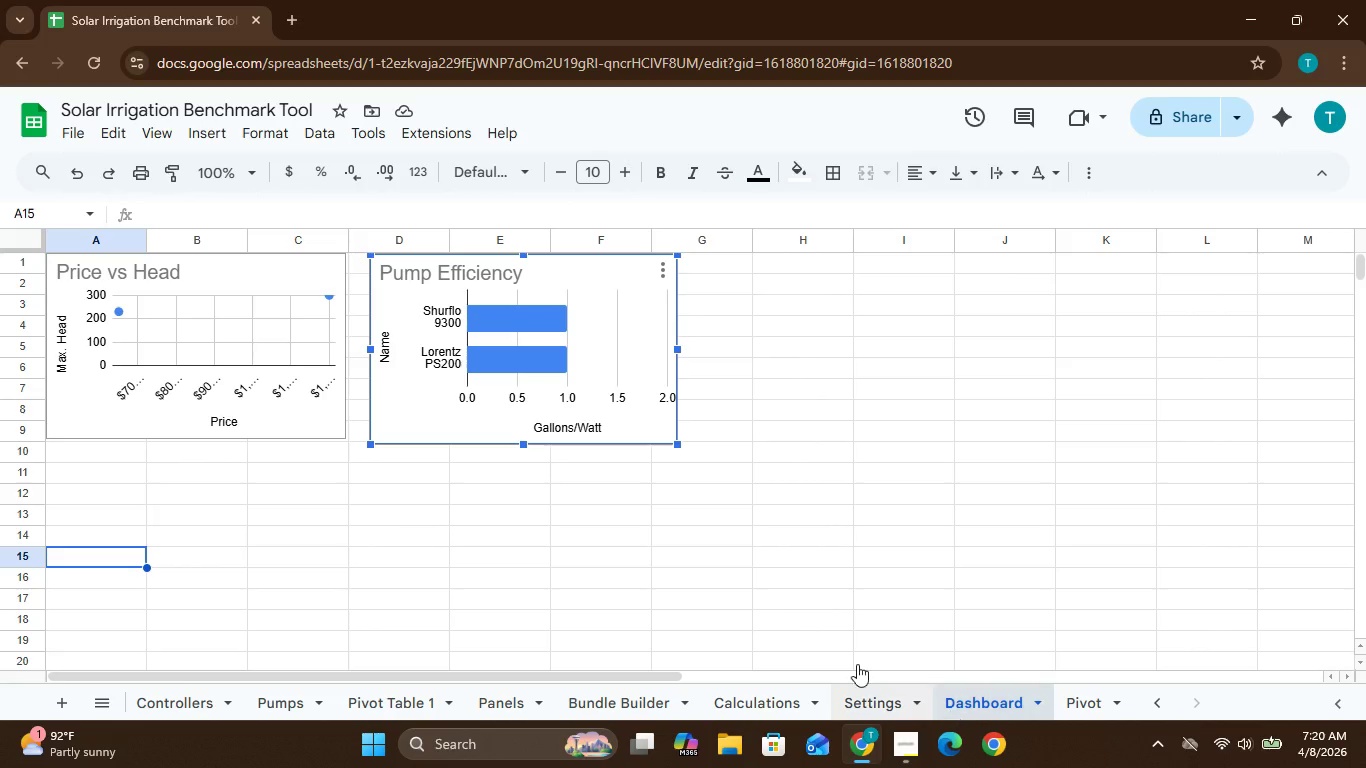 
left_click([98, 555])
 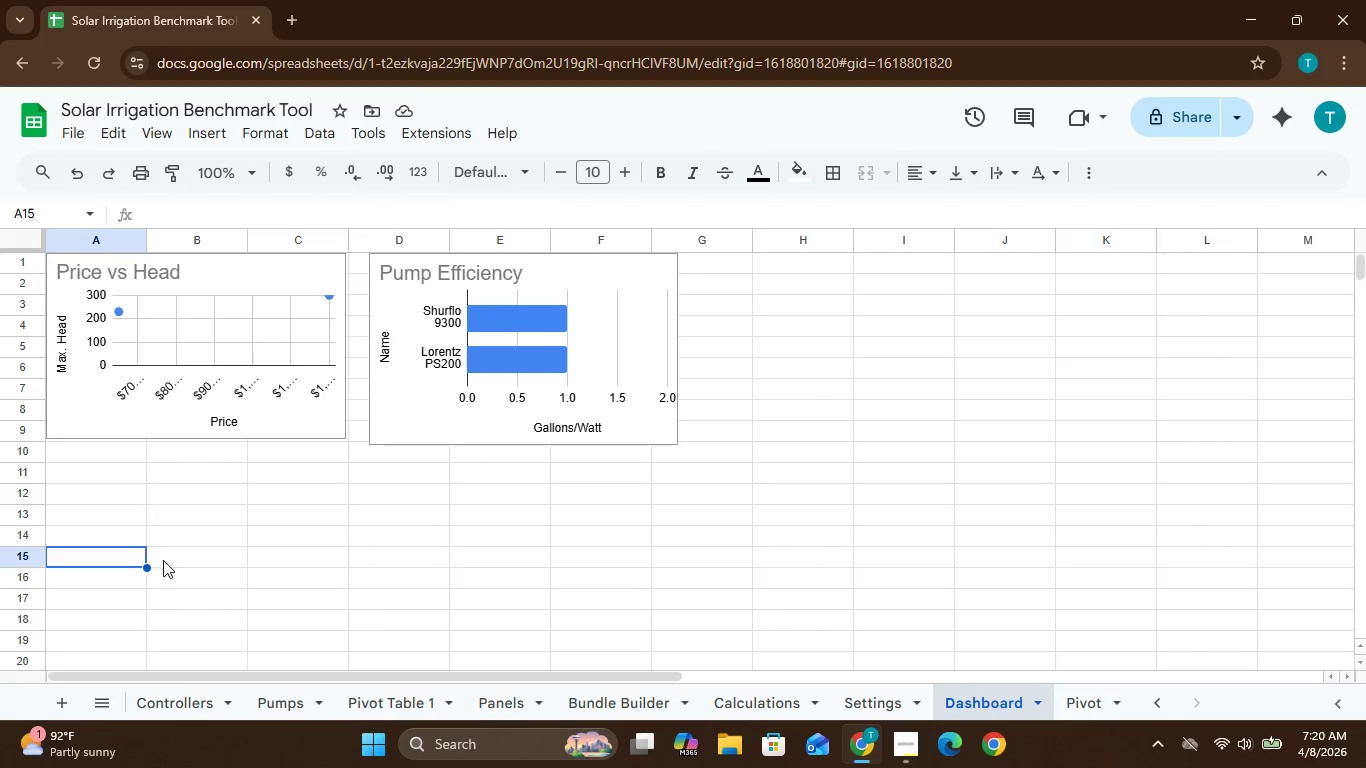 
left_click([173, 560])
 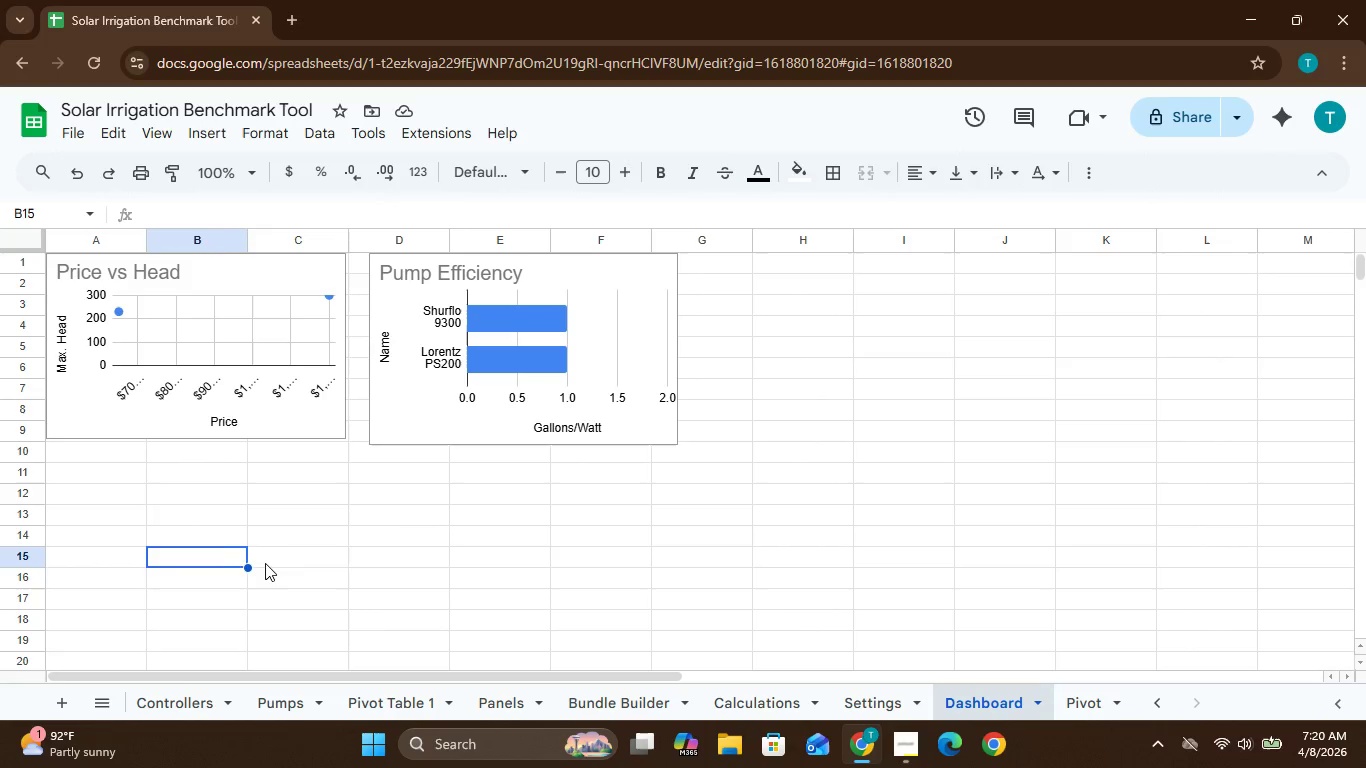 
left_click([273, 561])
 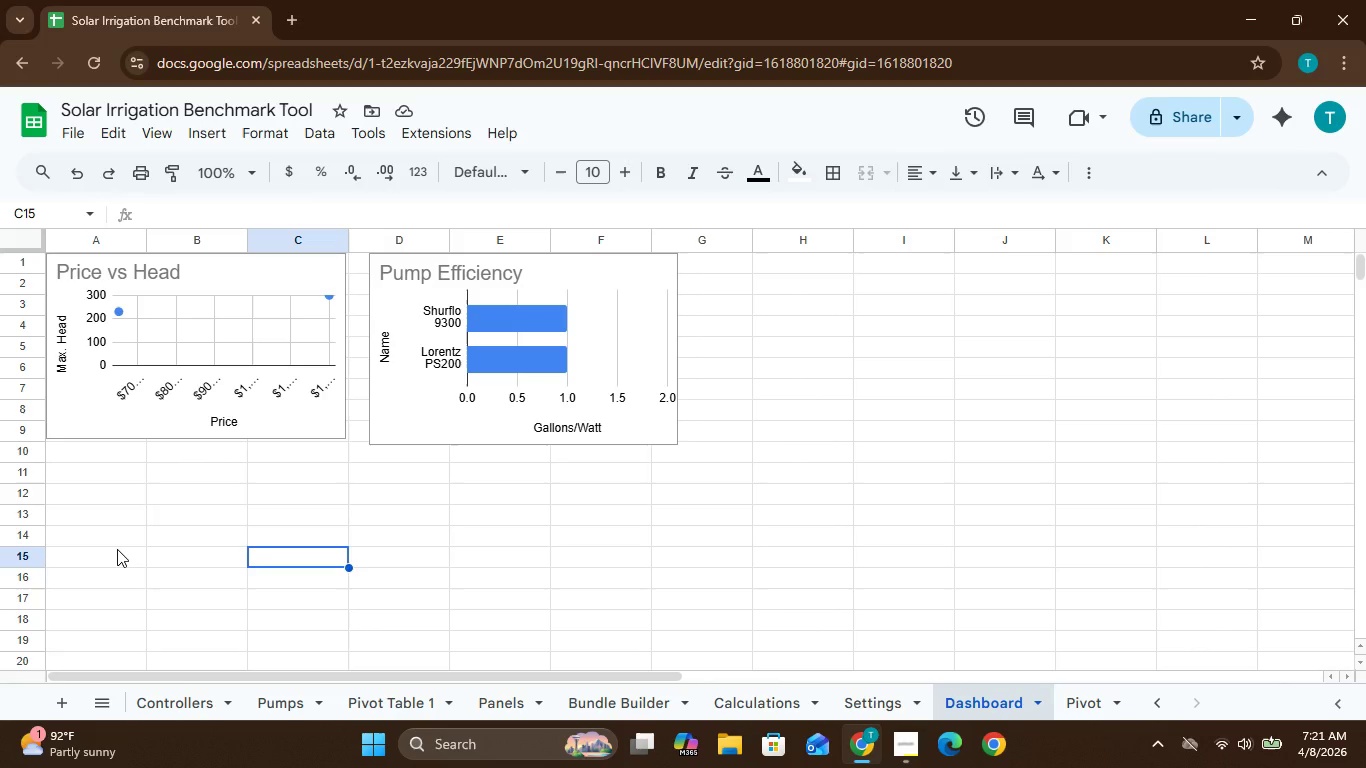 
wait(60.14)
 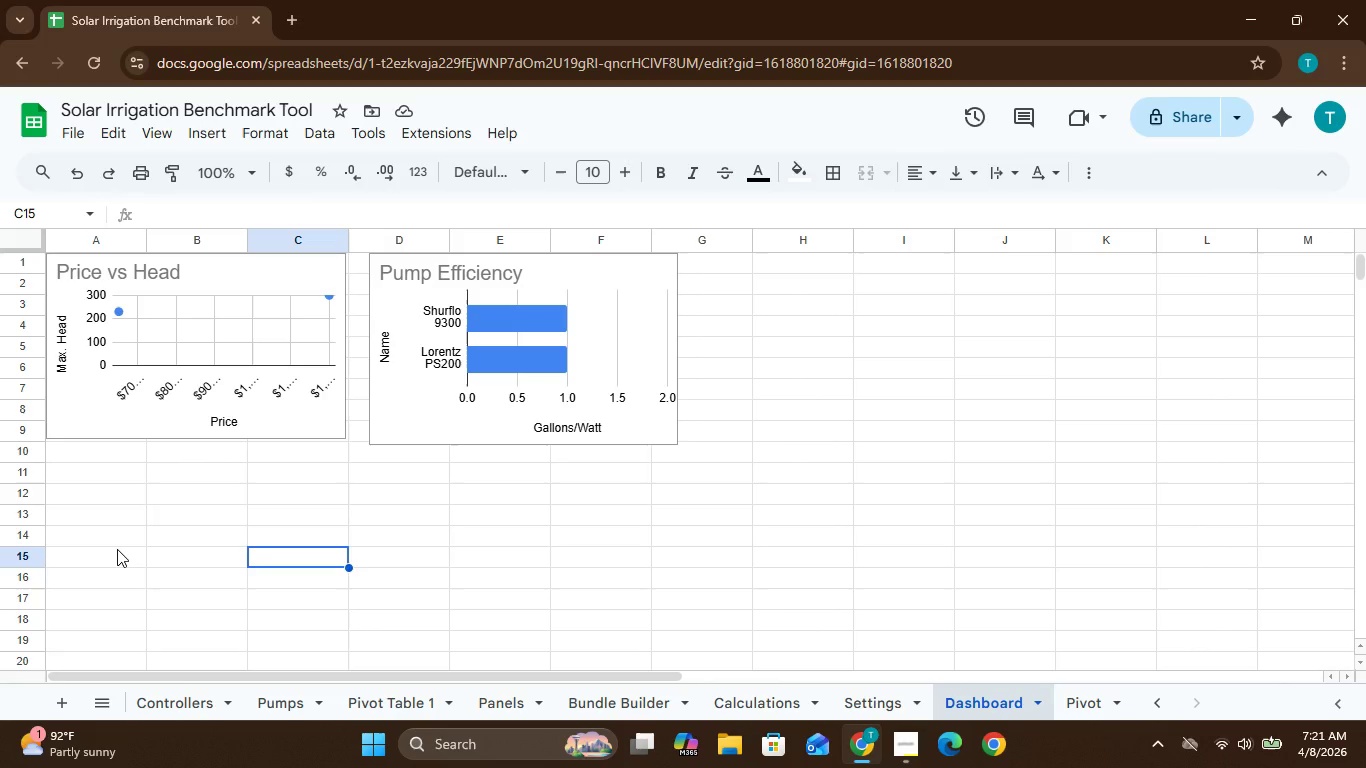 
left_click([96, 540])
 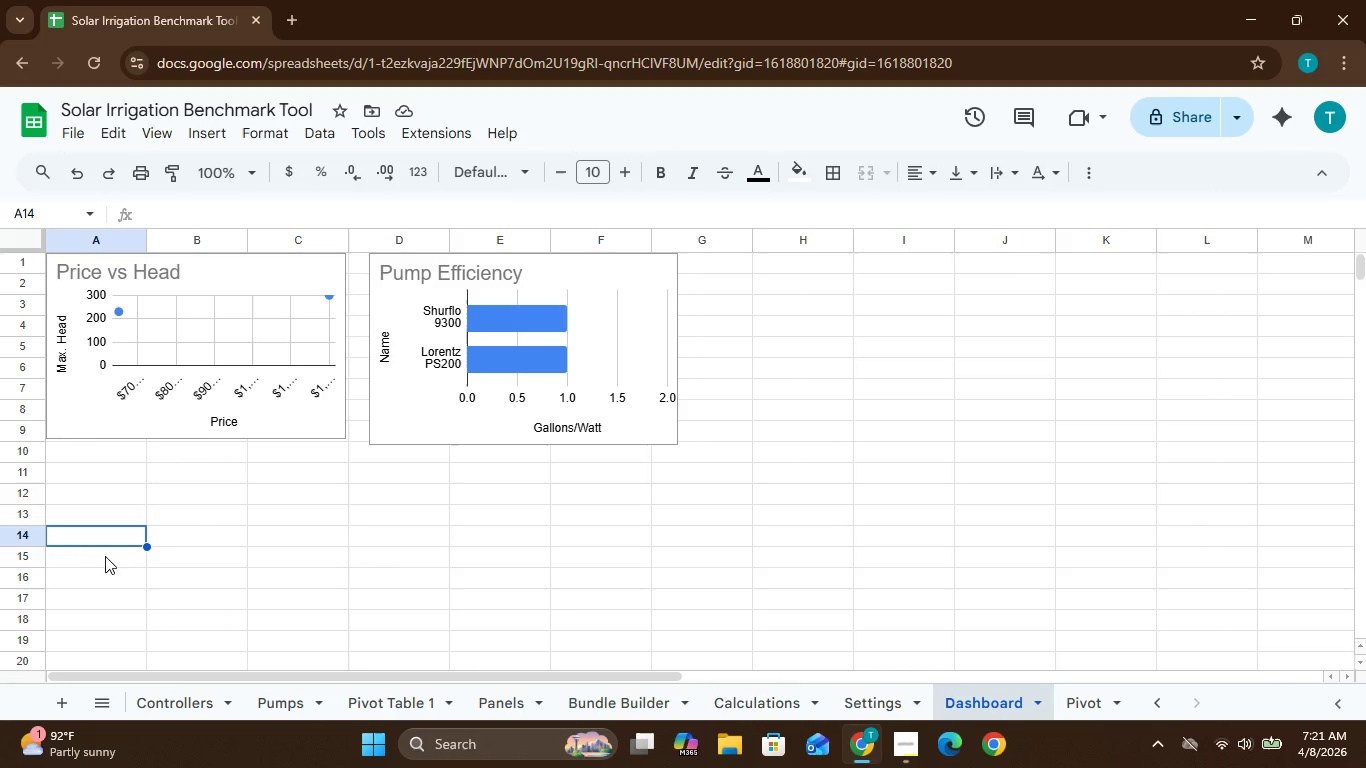 
left_click([106, 558])
 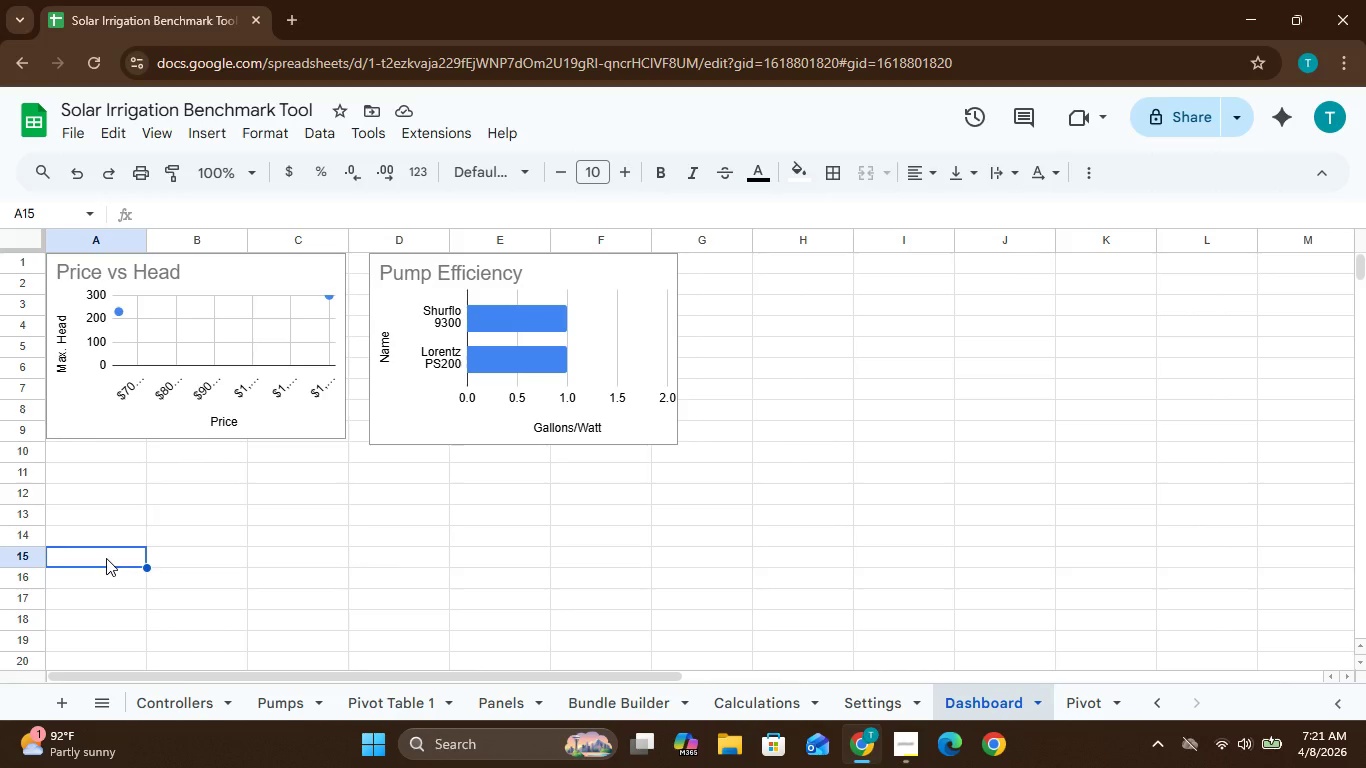 
type(=TODAT)
key(Backspace)
type(Y())
 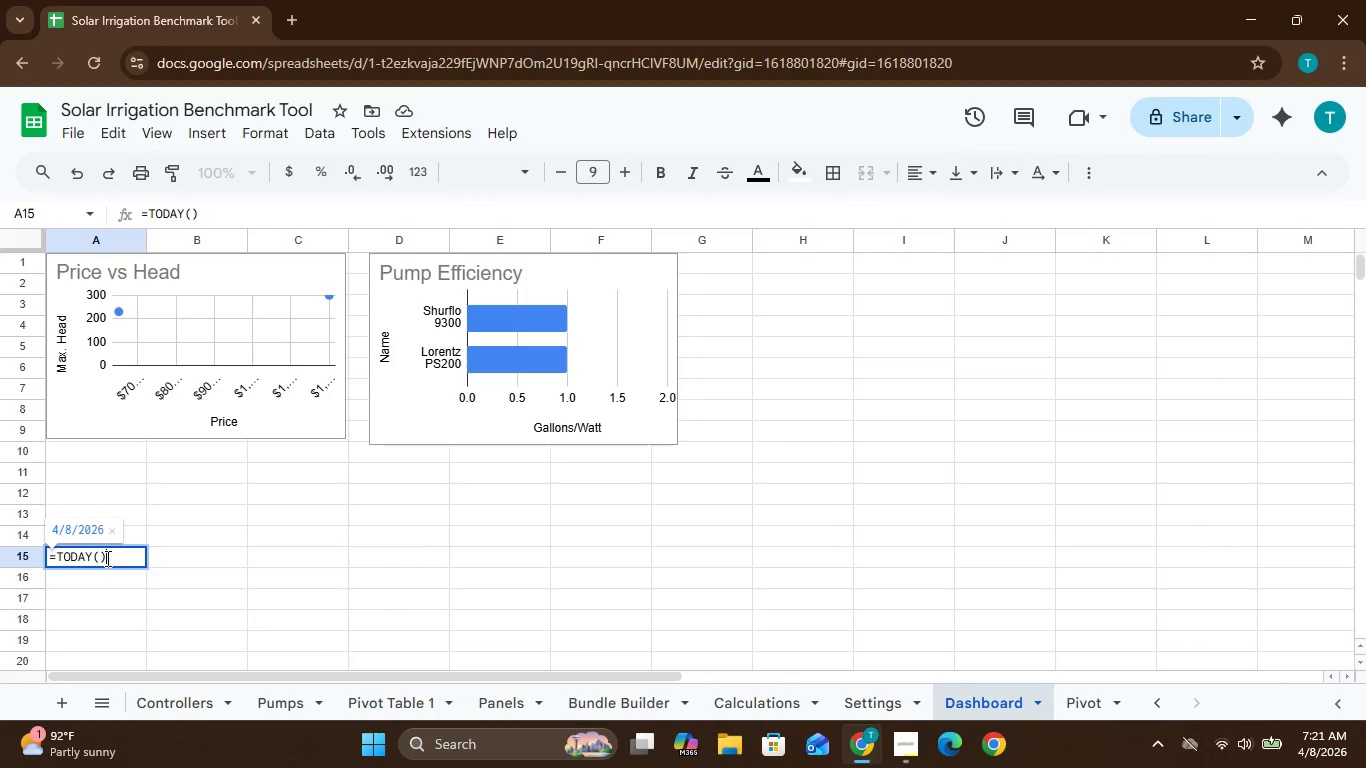 
left_click([184, 536])
 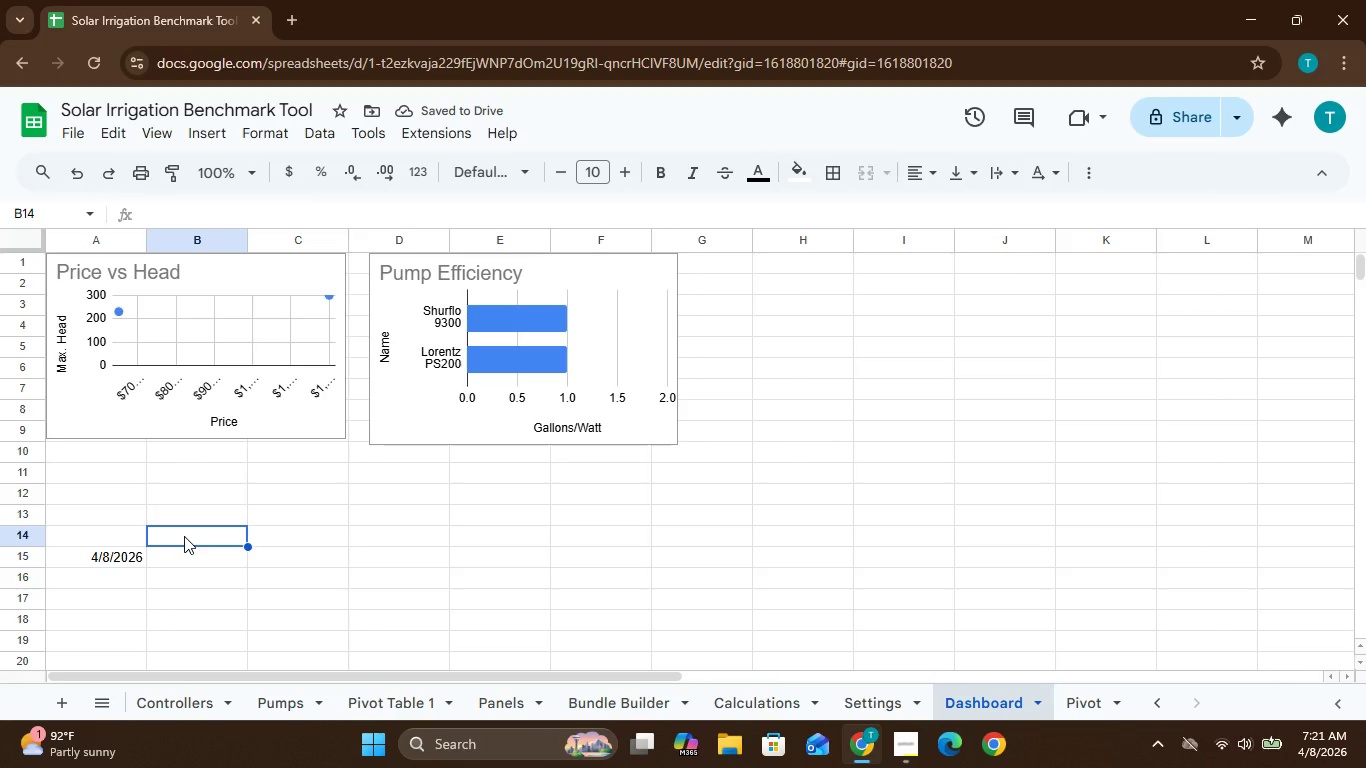 
type(Project Deadline)
 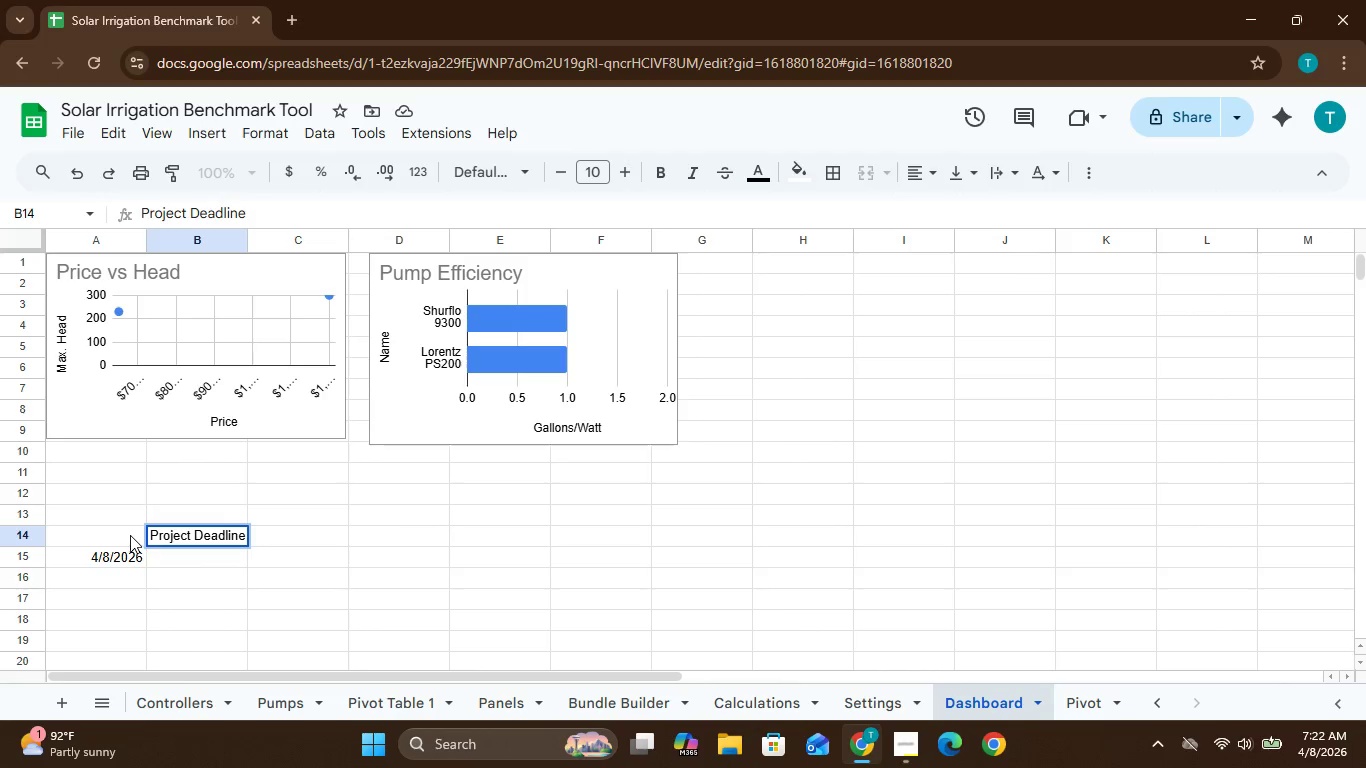 
left_click([130, 534])
 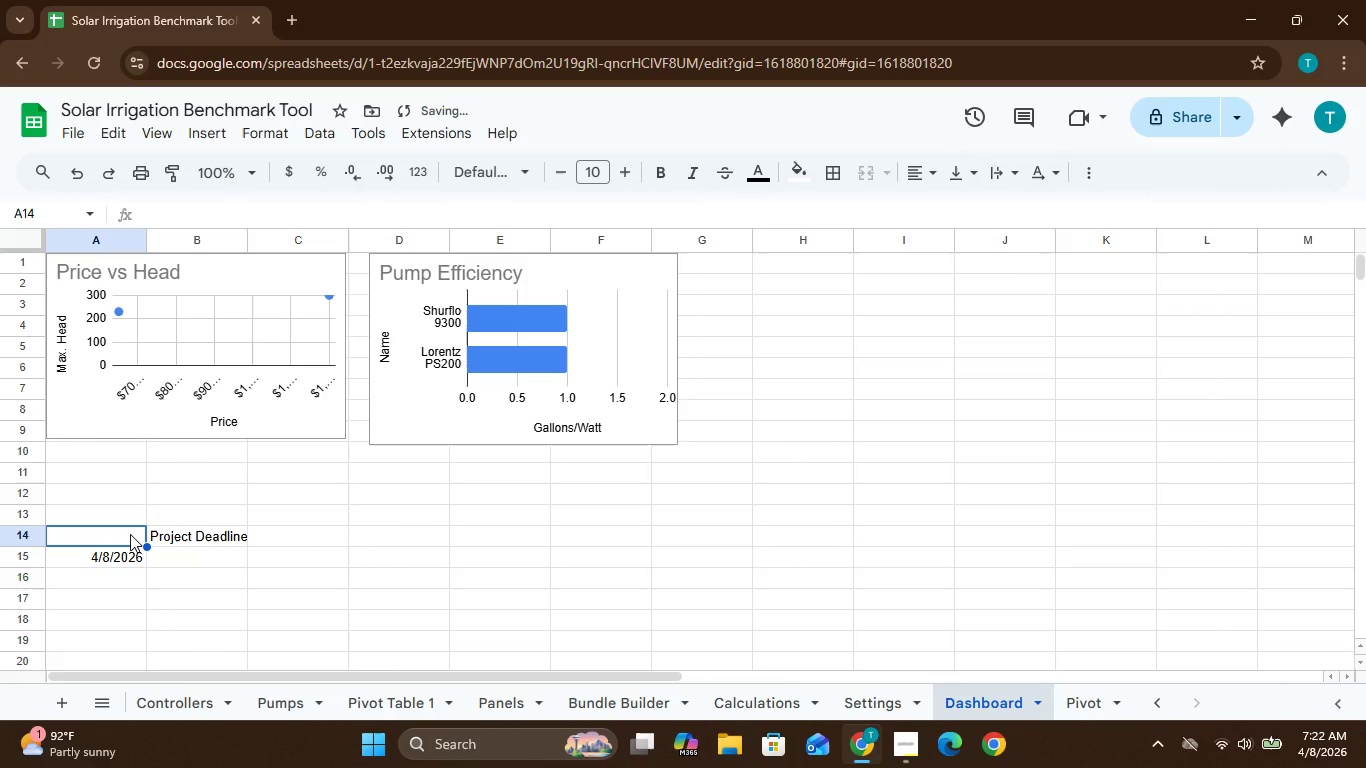 
type(Date)
 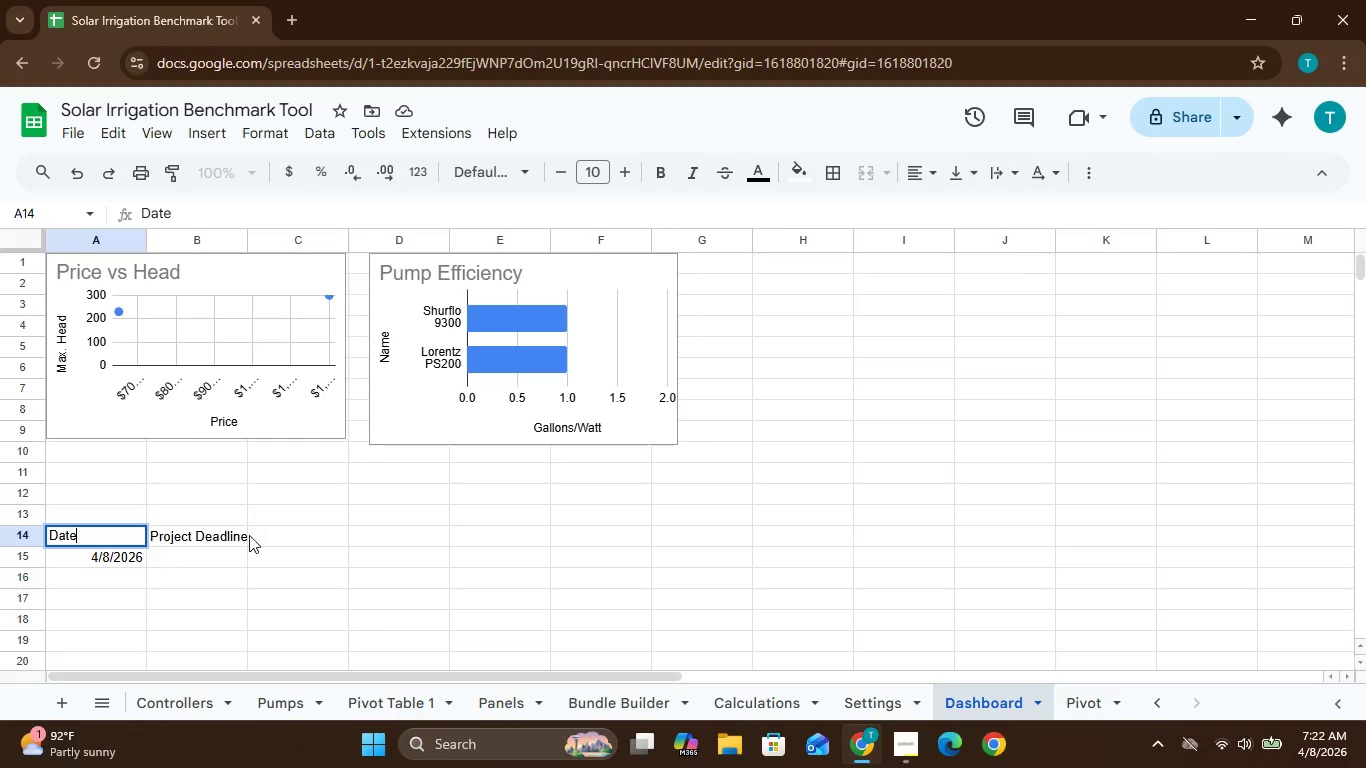 
left_click([241, 535])
 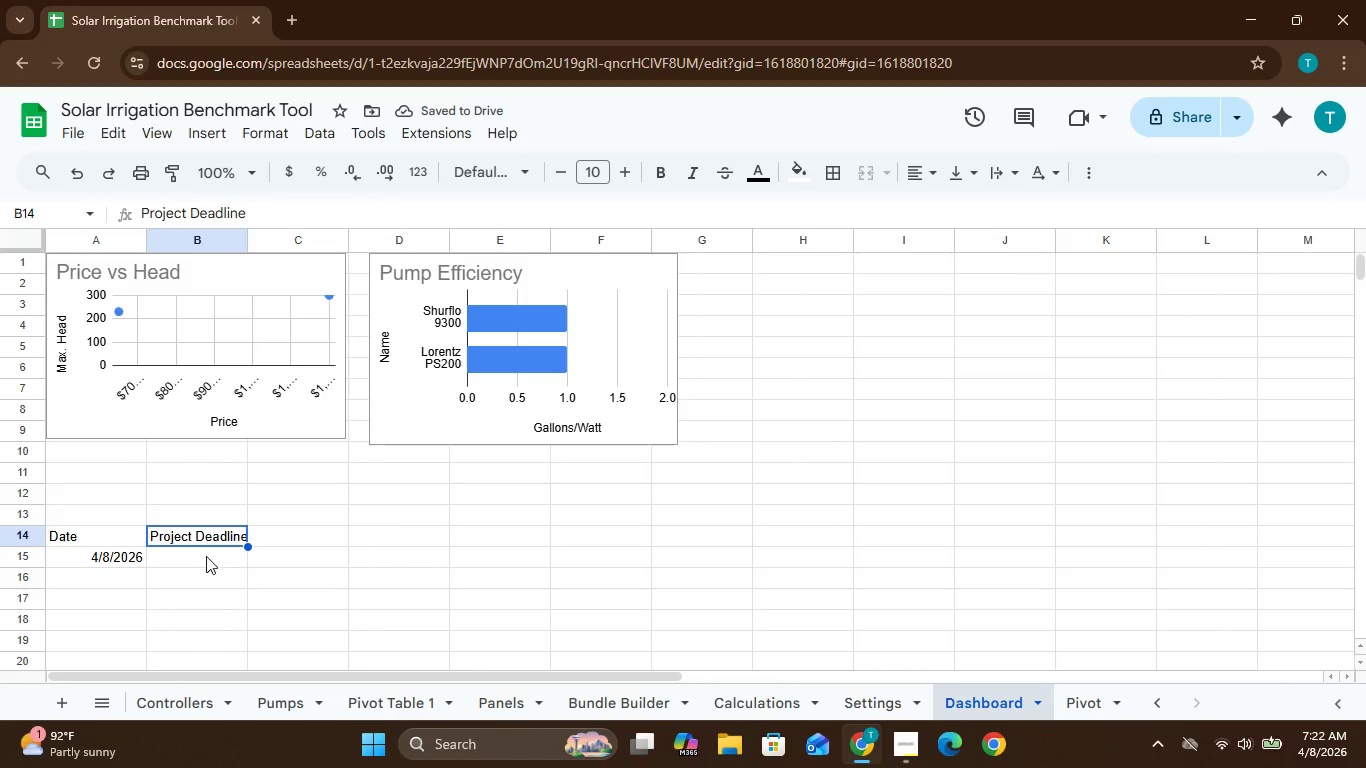 
left_click([199, 553])
 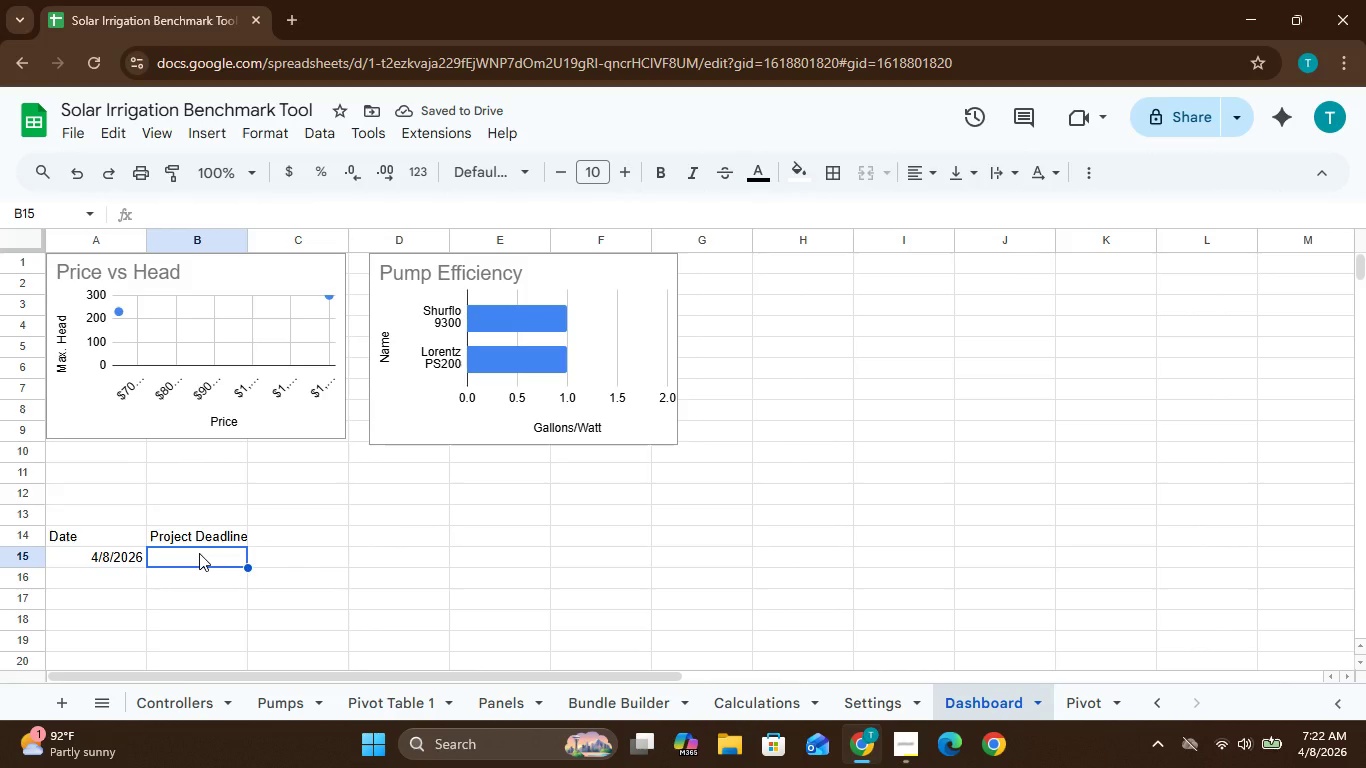 
type(+)
key(Backspace)
type(=DATE(2026,12,13))
key(Backspace)
 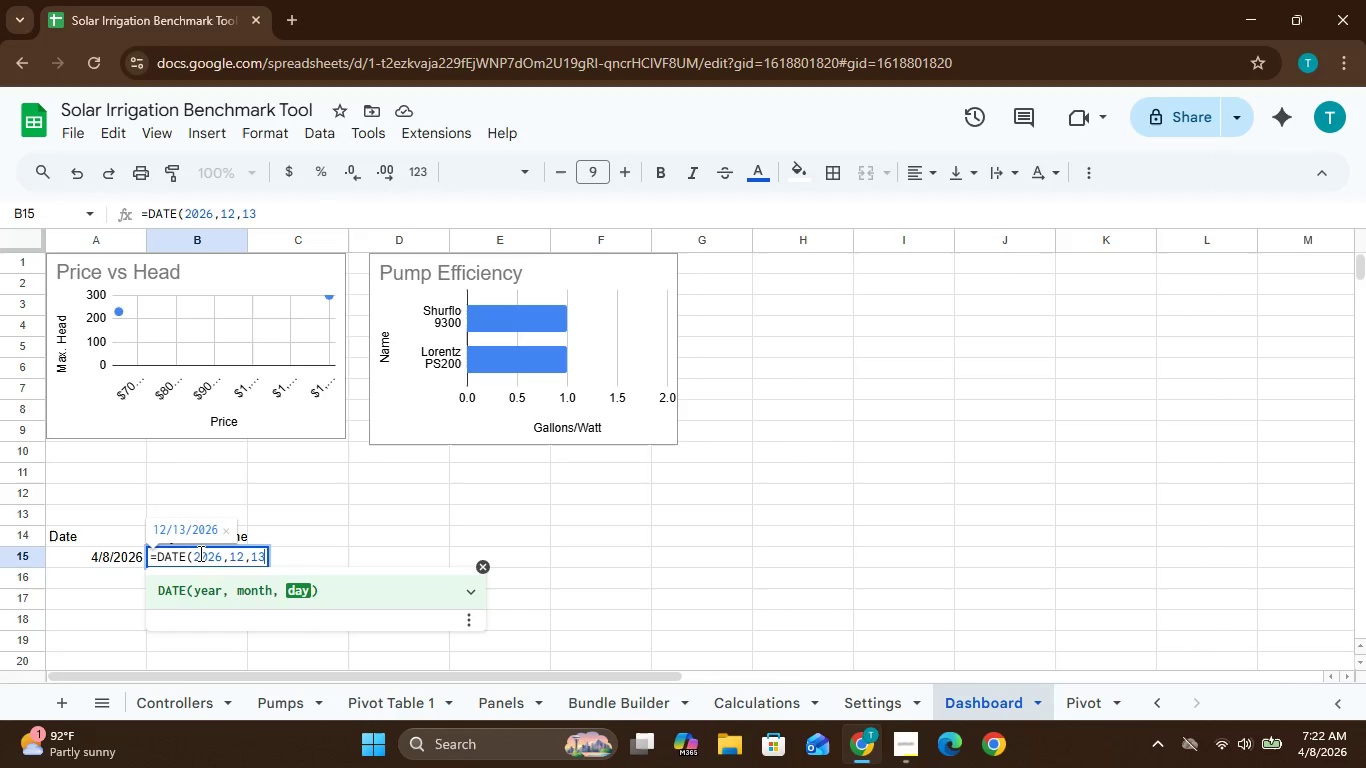 
wait(5.41)
 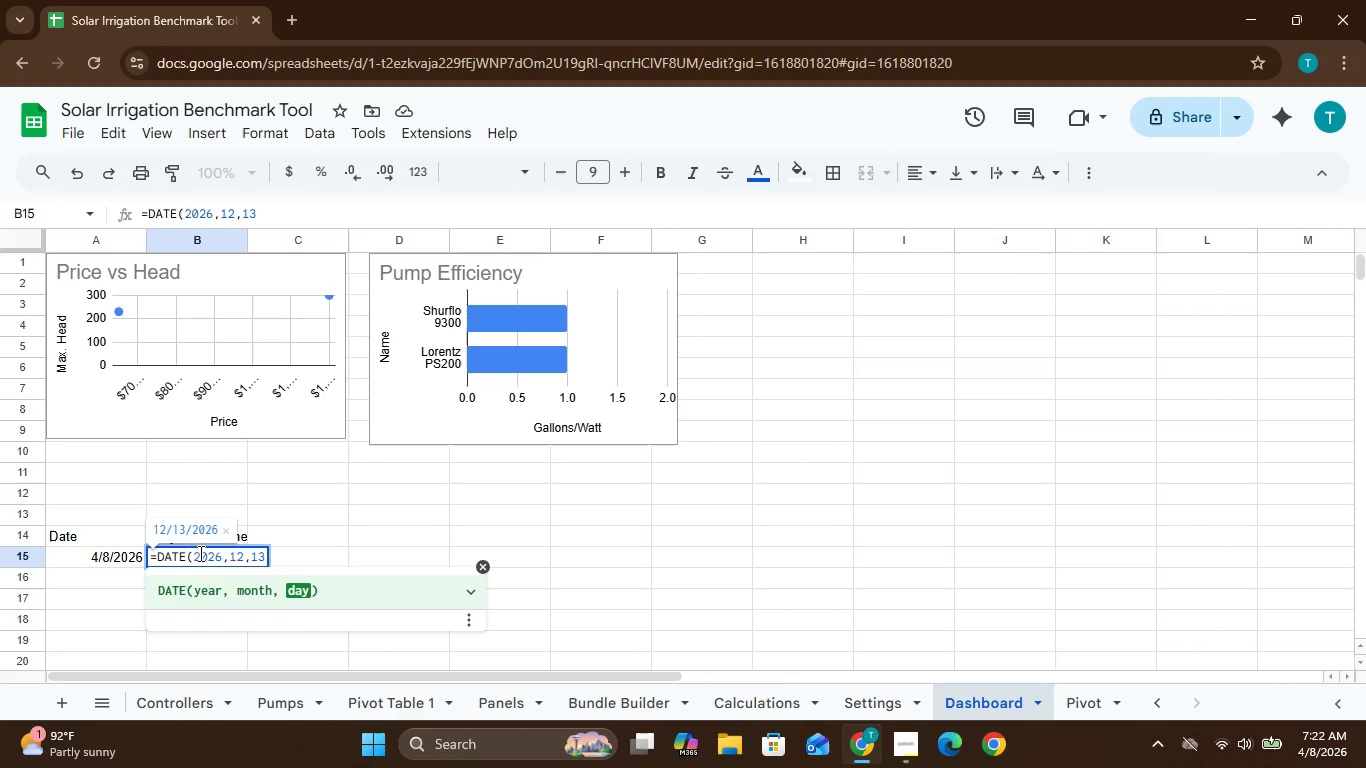 
key(Shift+0)
 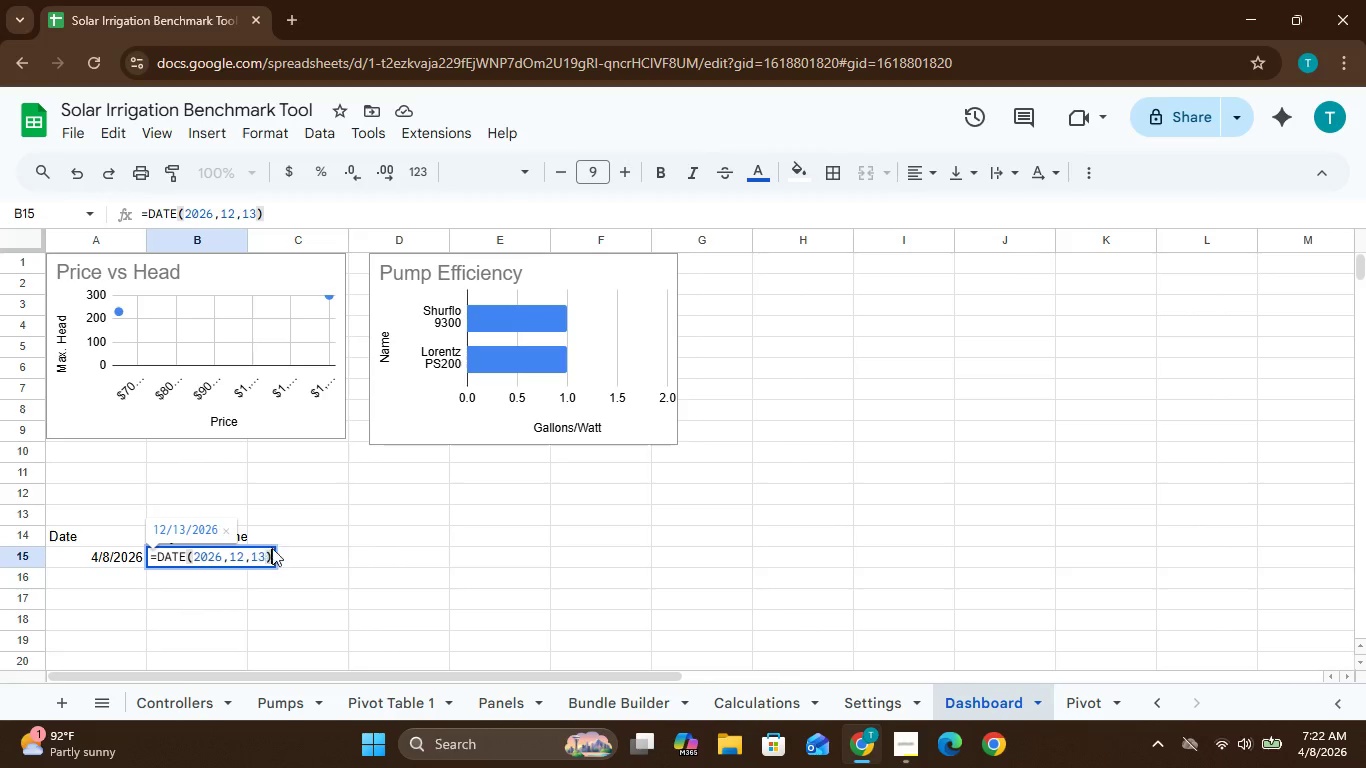 
wait(5.03)
 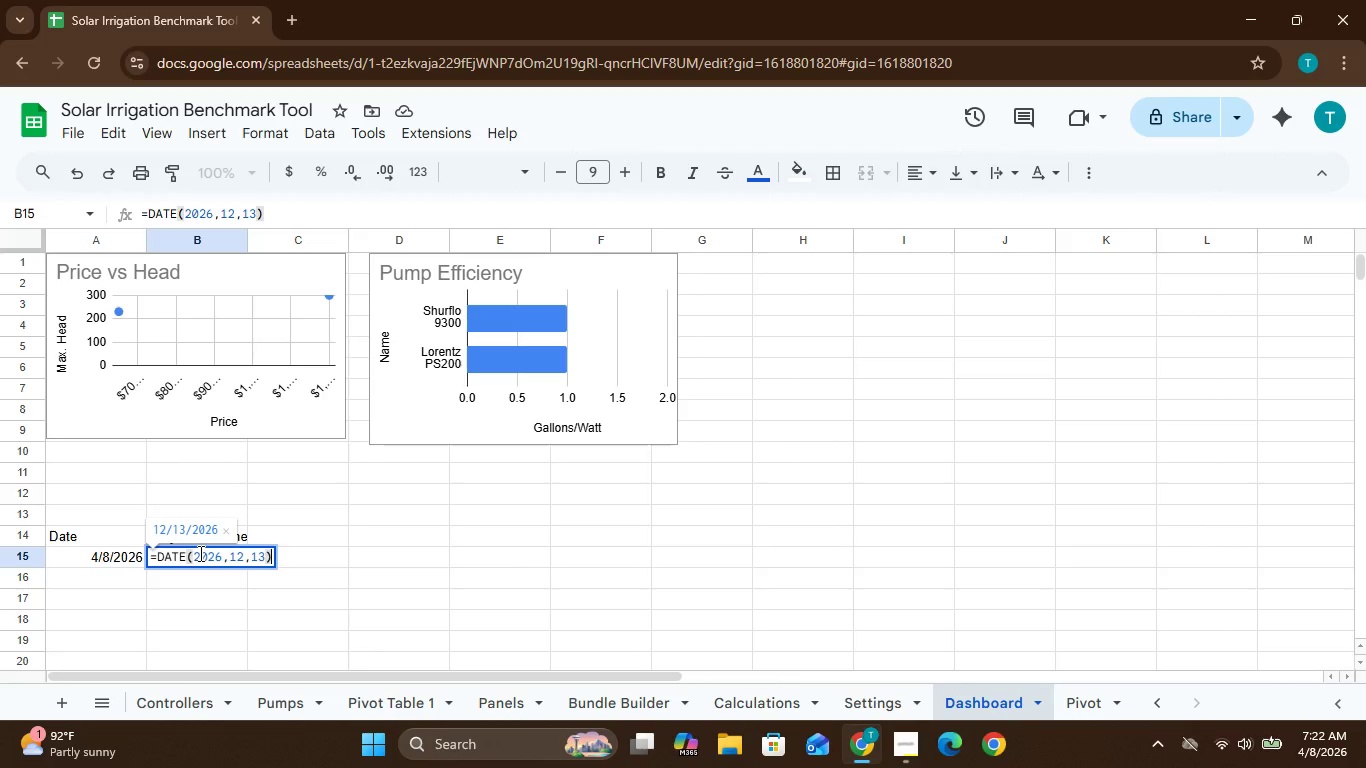 
left_click([266, 557])
 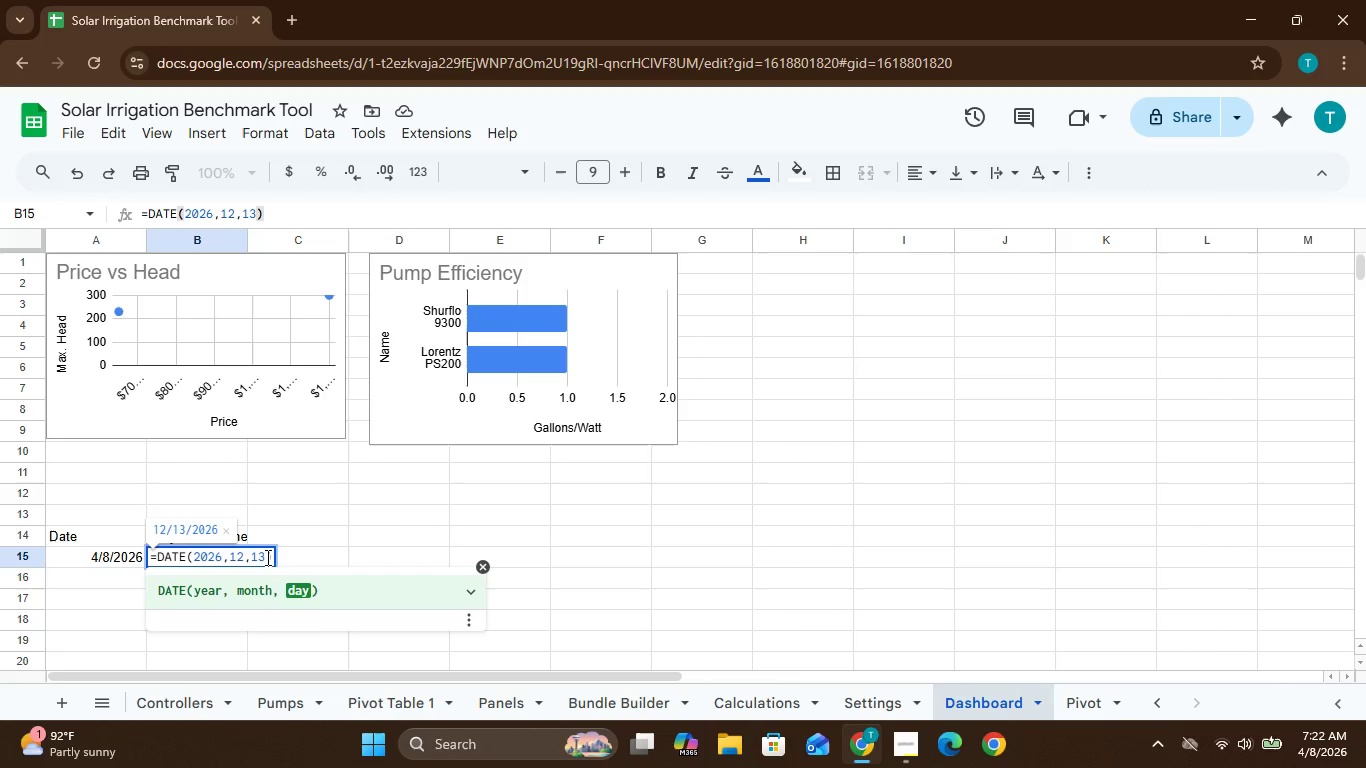 
key(Backspace)
key(Backspace)
type(31)
 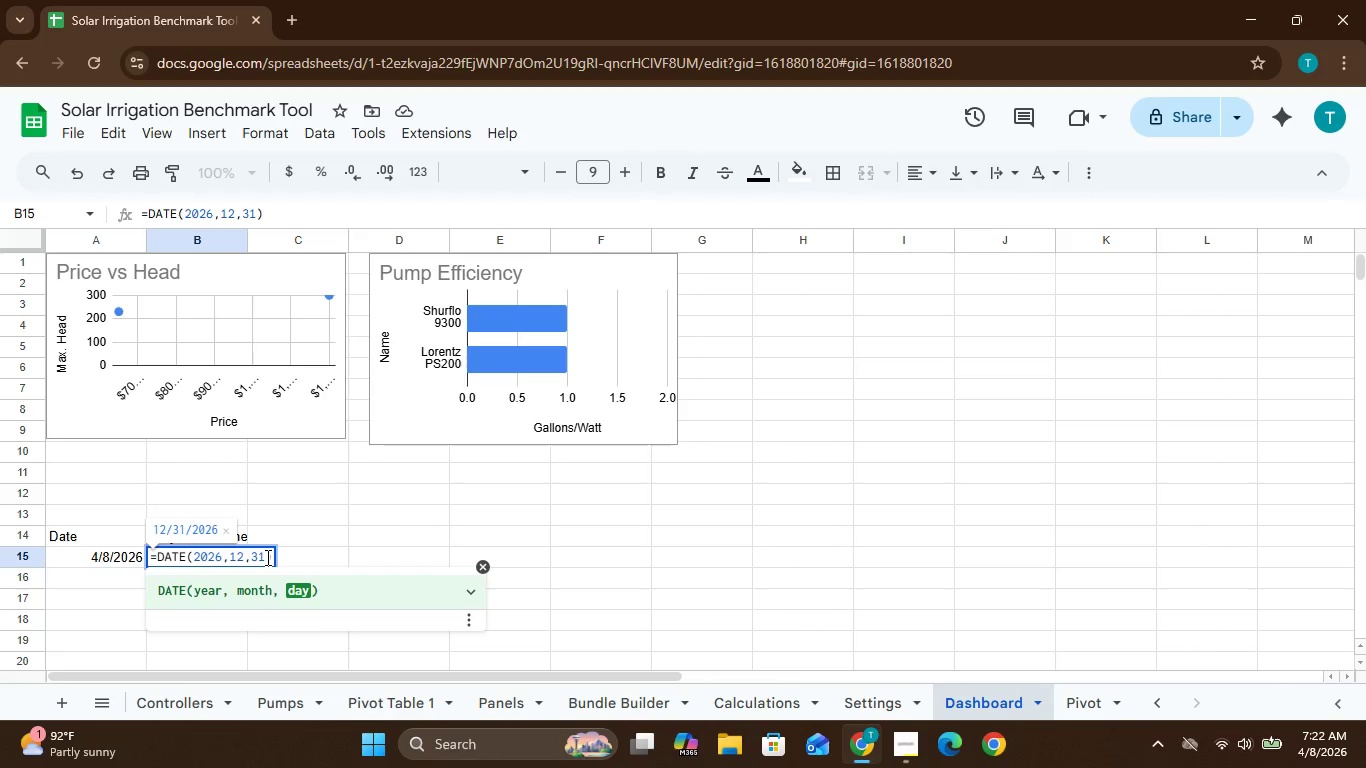 
key(Enter)
 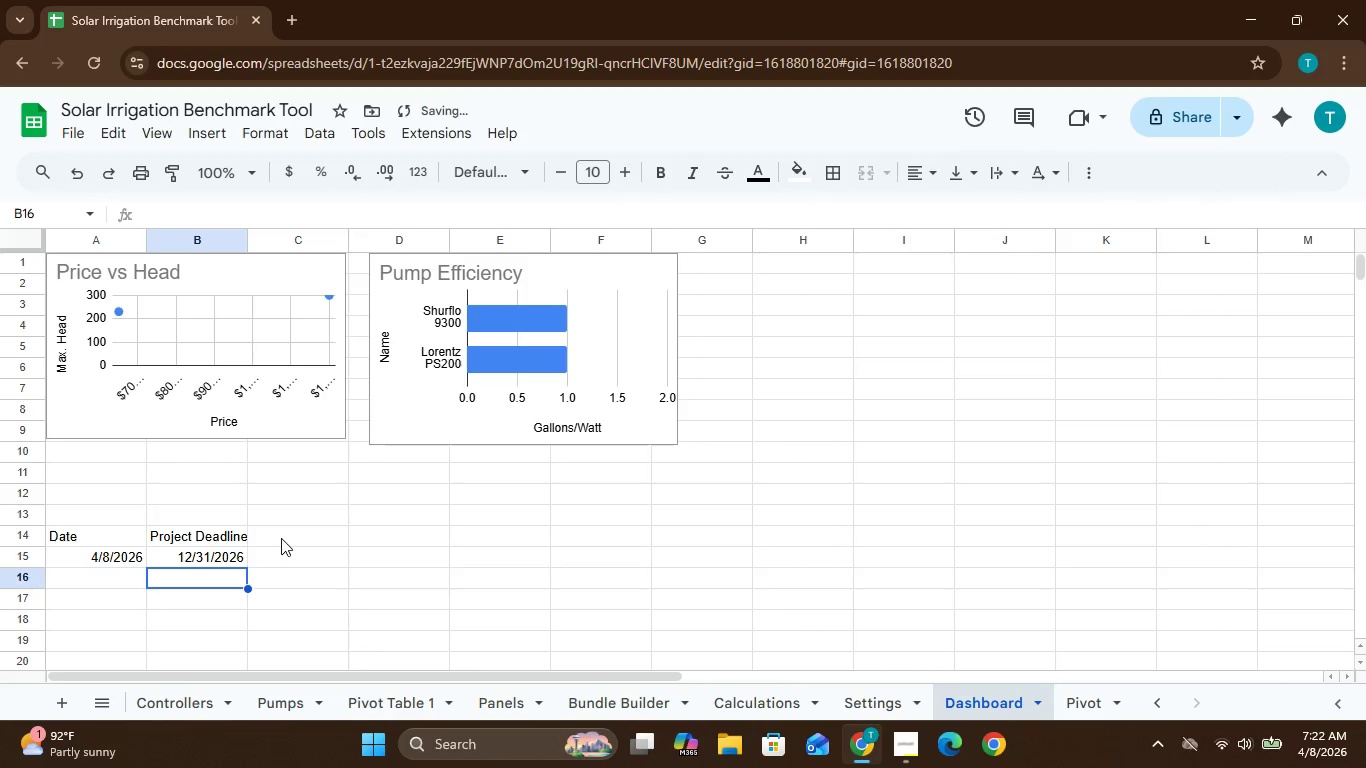 
left_click([282, 538])
 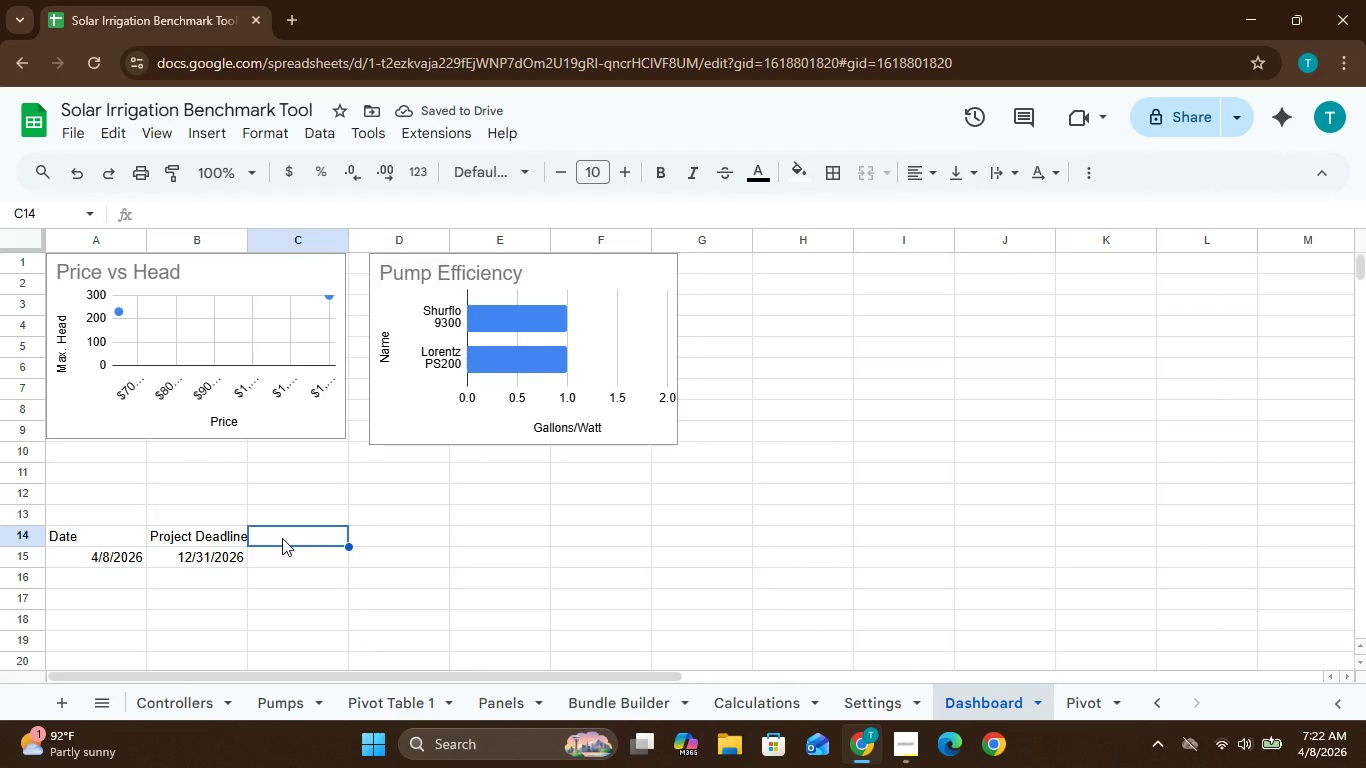 
double_click([282, 538])
 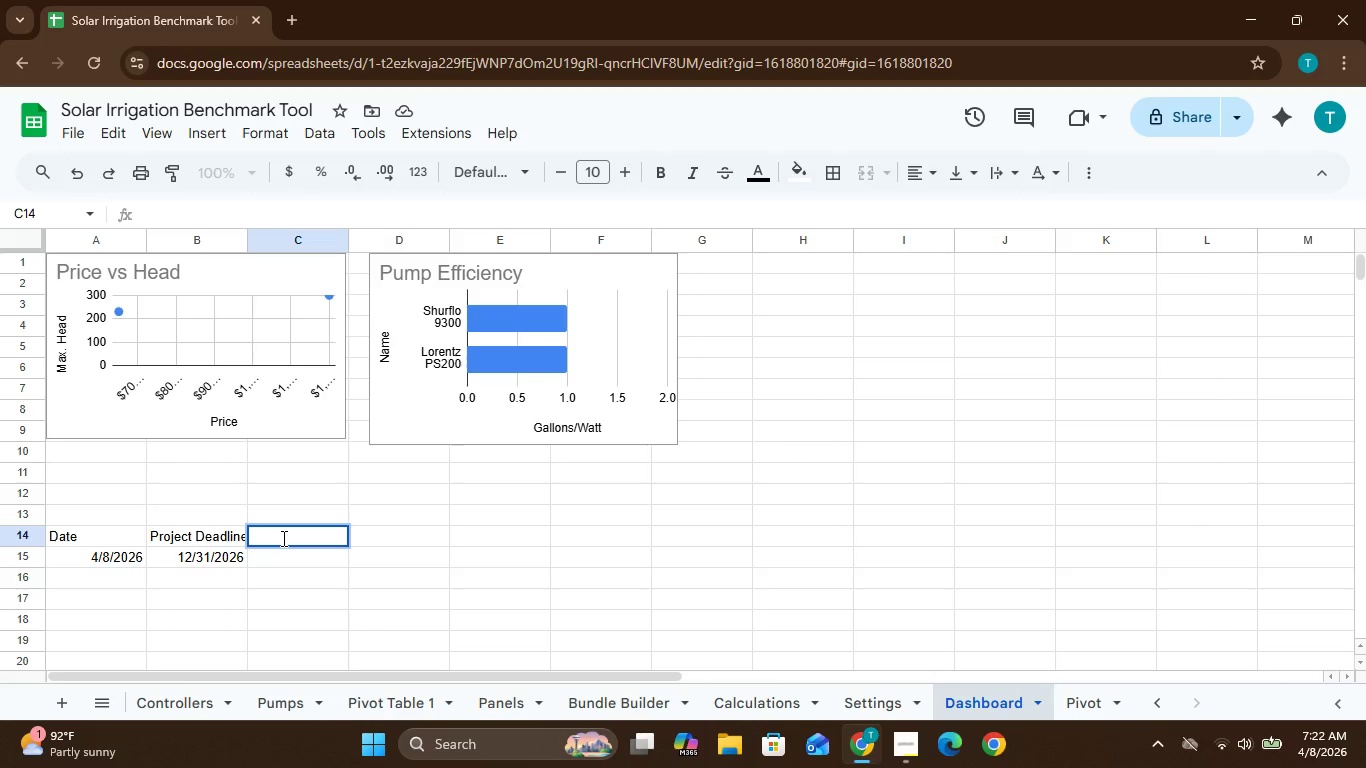 
type(Countdown)
 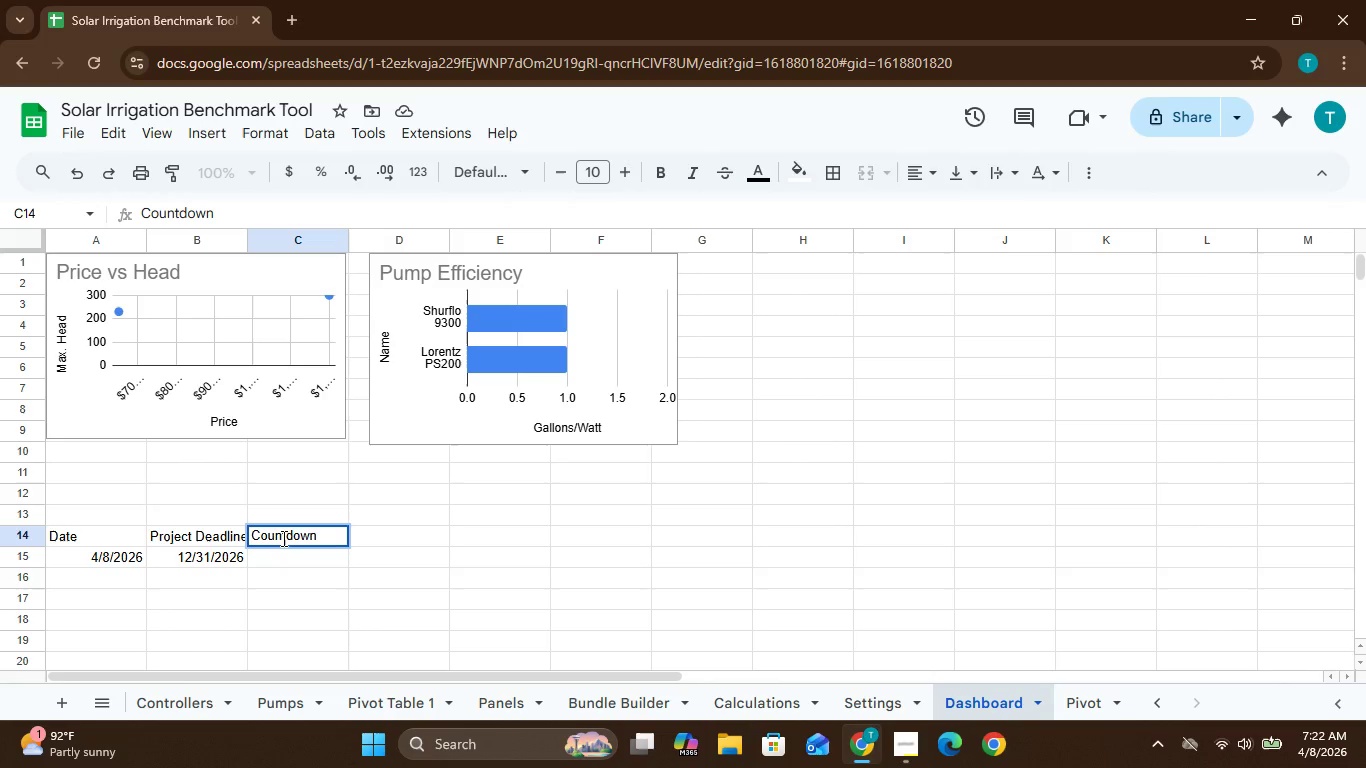 
key(Enter)
 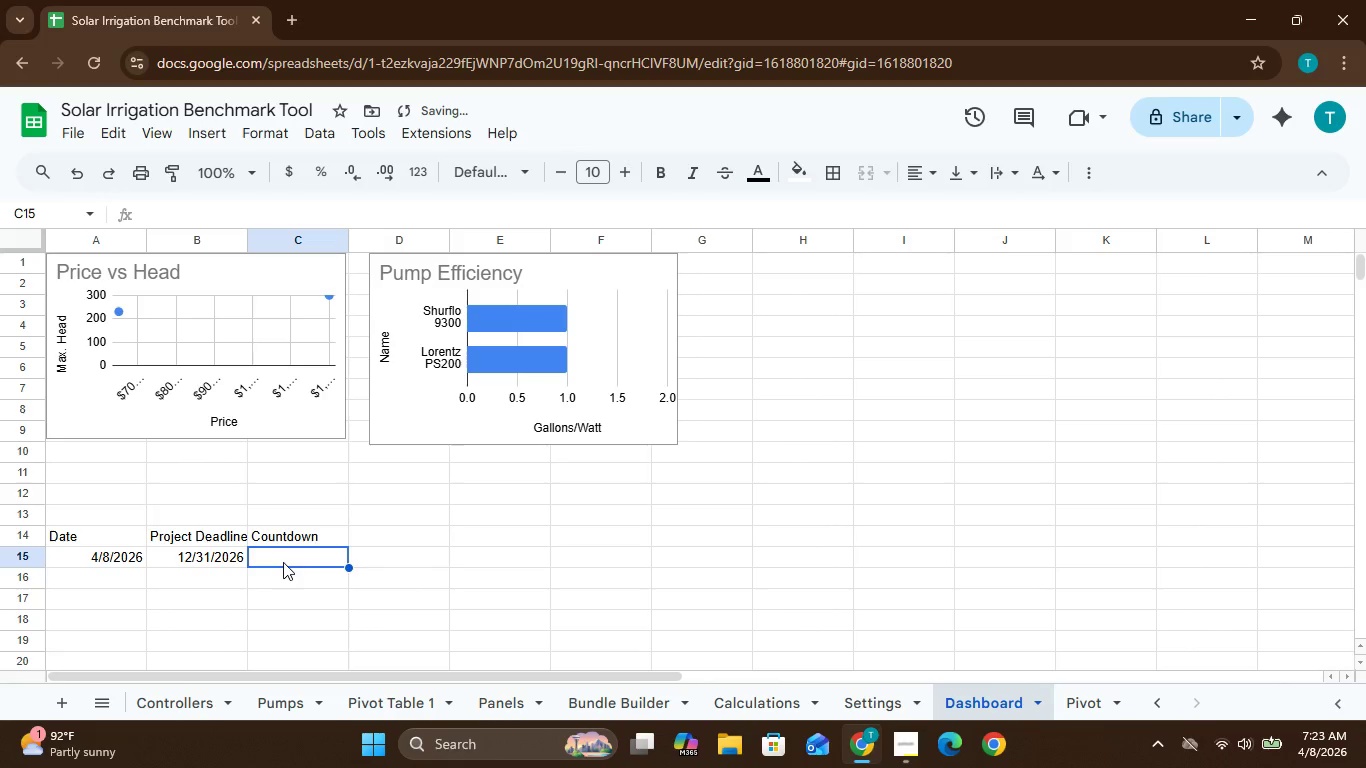 
left_click([283, 561])
 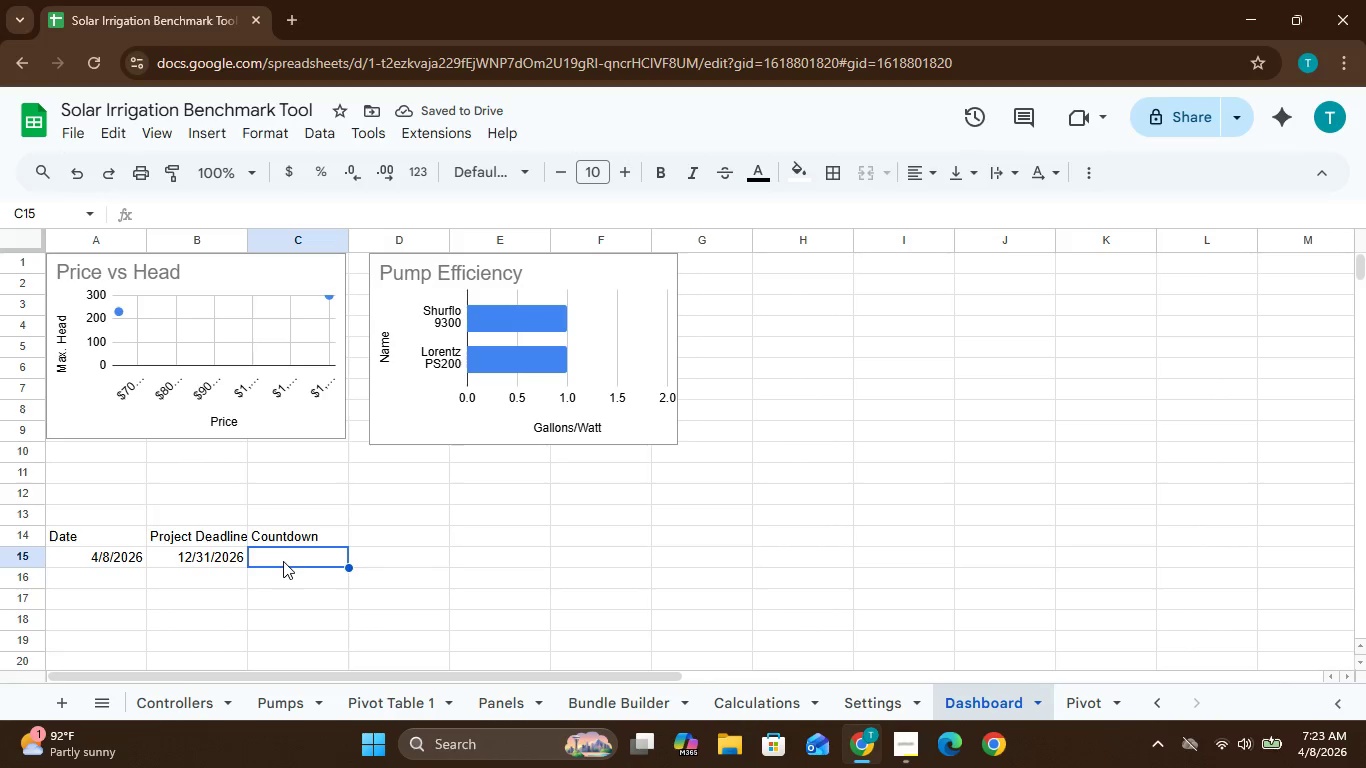 
type(=DATE(2026,12,31)-TODAY())
 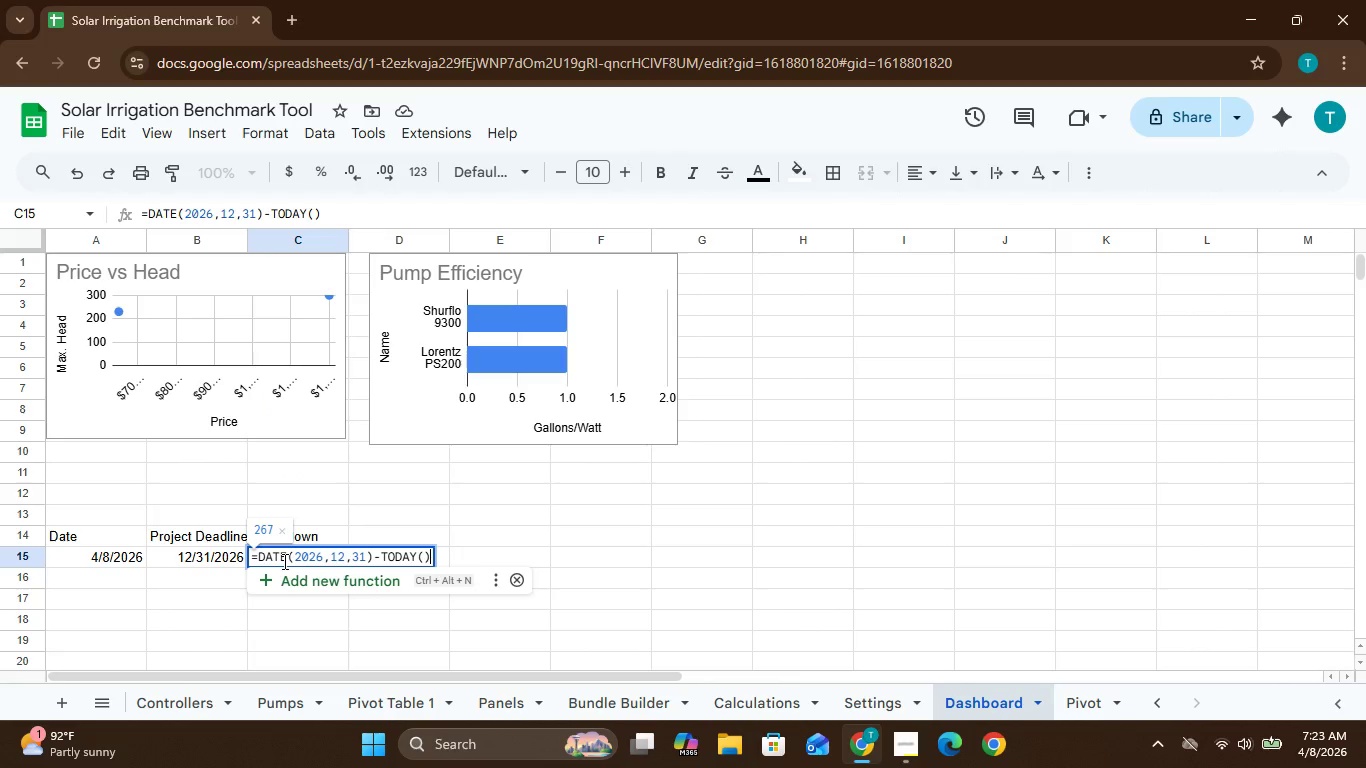 
key(Enter)
 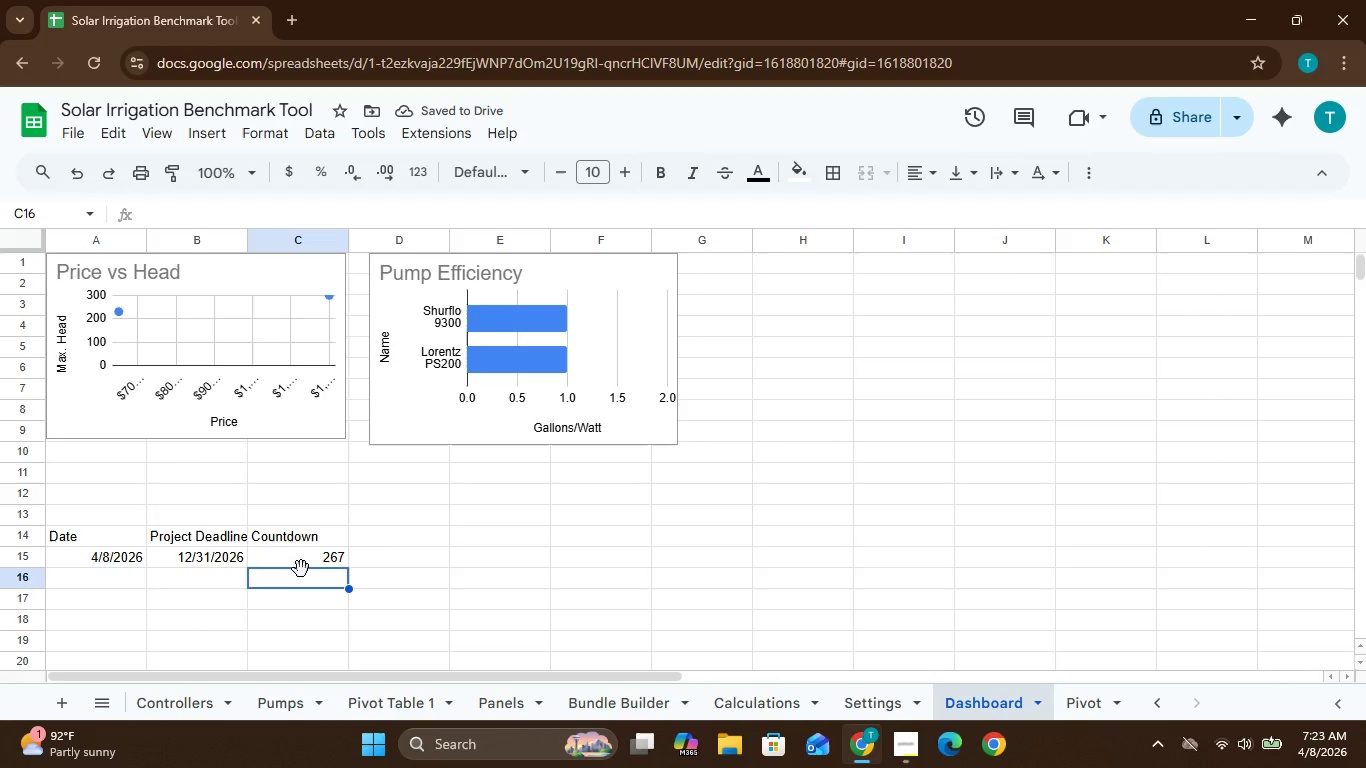 
wait(8.33)
 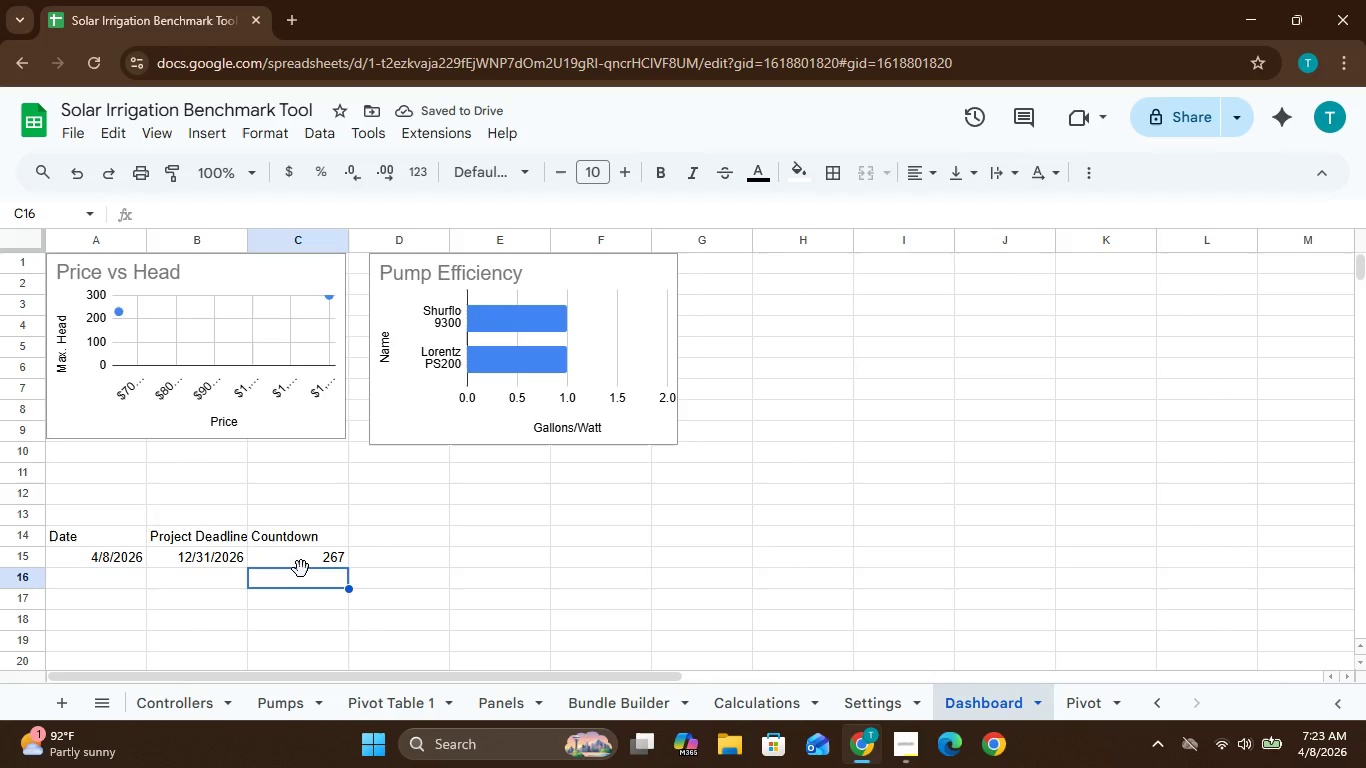 
left_click([295, 706])
 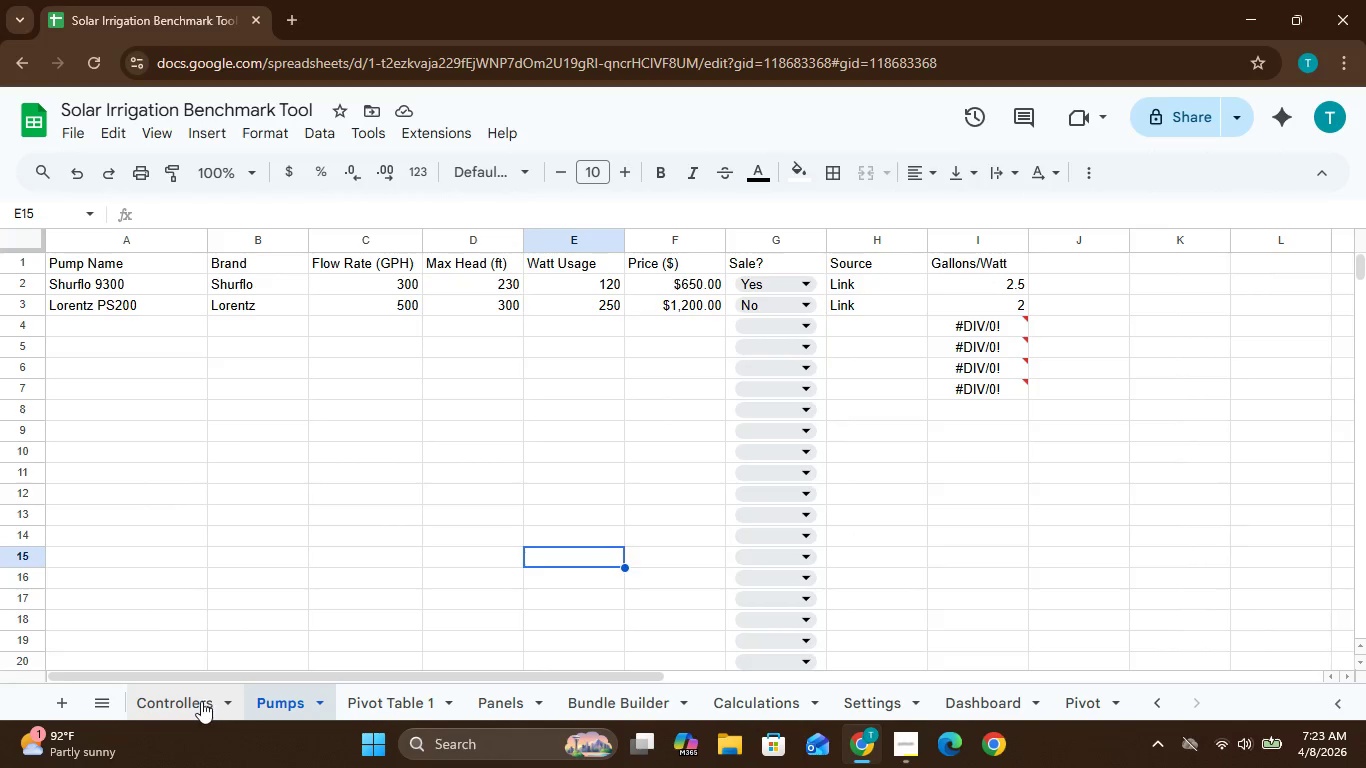 
left_click([197, 702])
 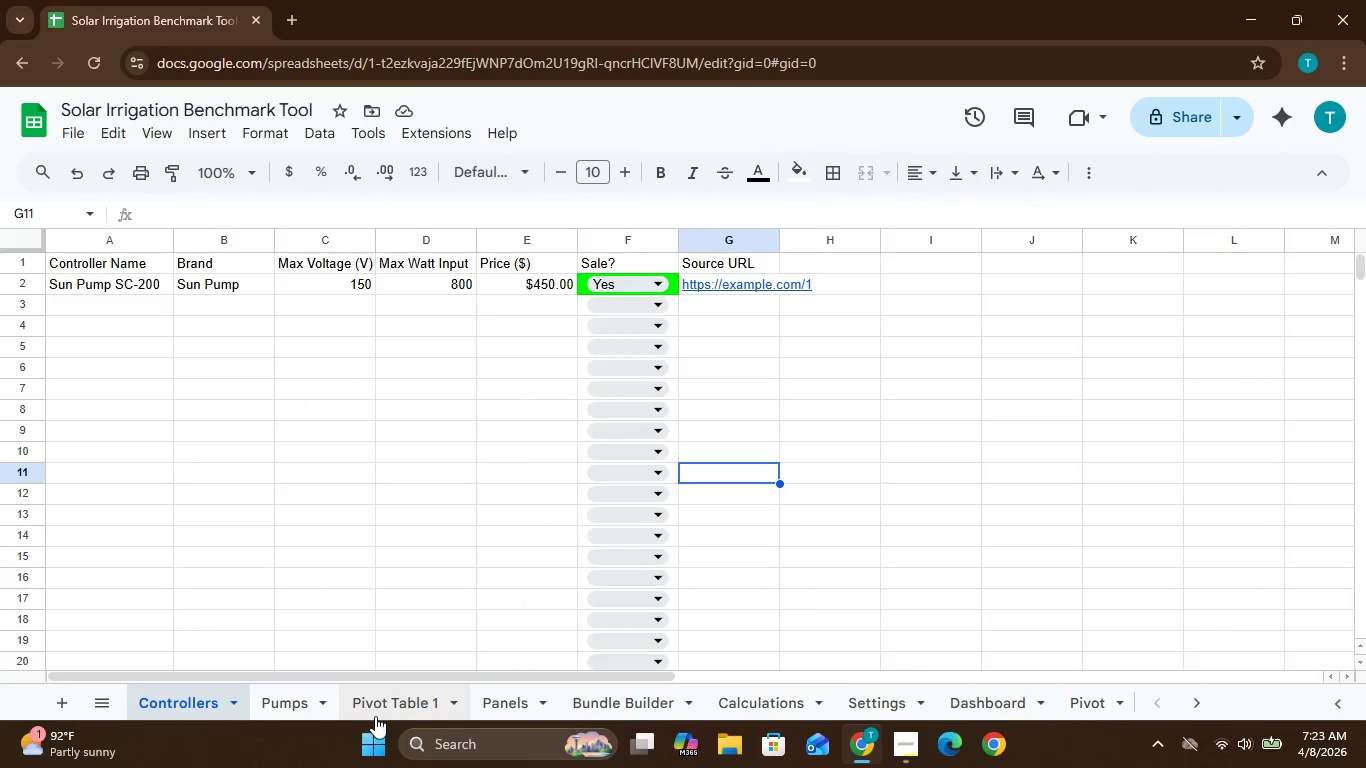 
left_click([385, 707])
 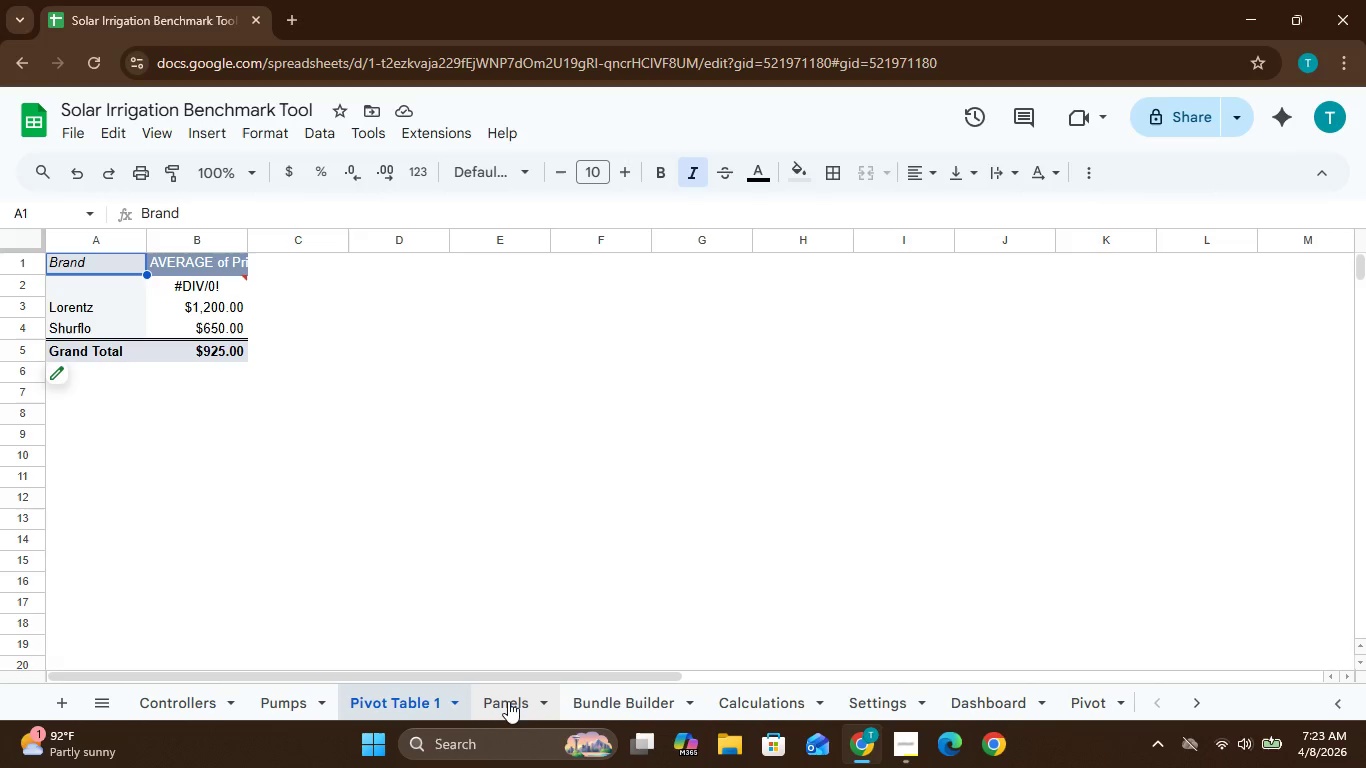 
left_click([503, 701])
 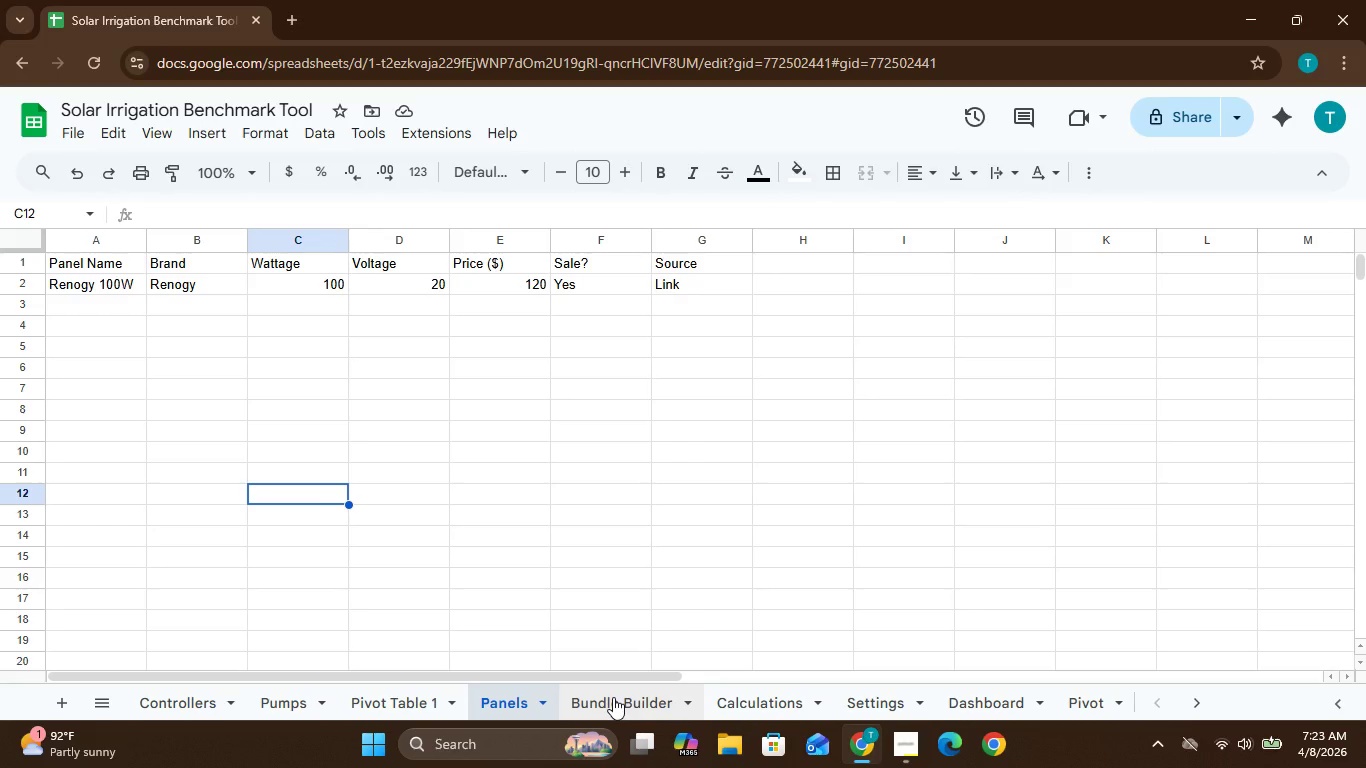 
left_click([613, 697])
 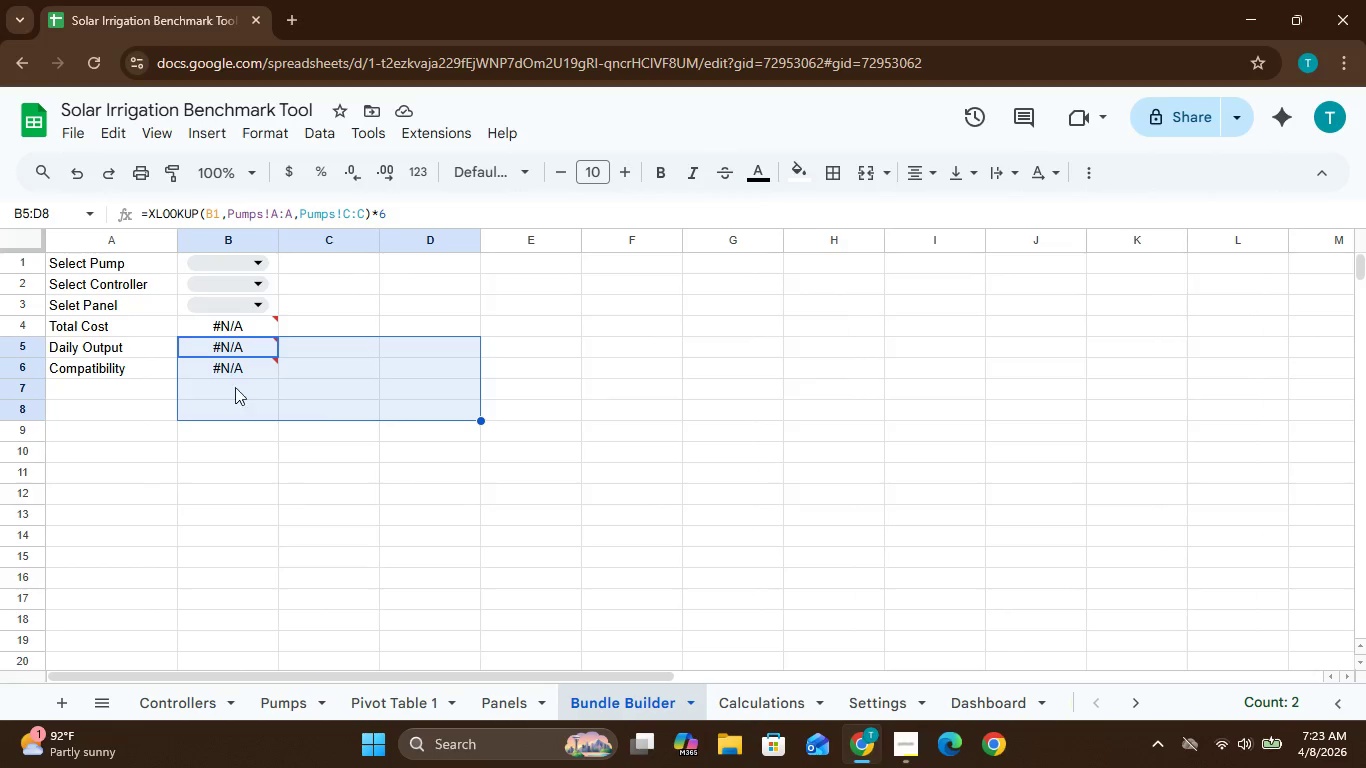 
left_click([233, 373])
 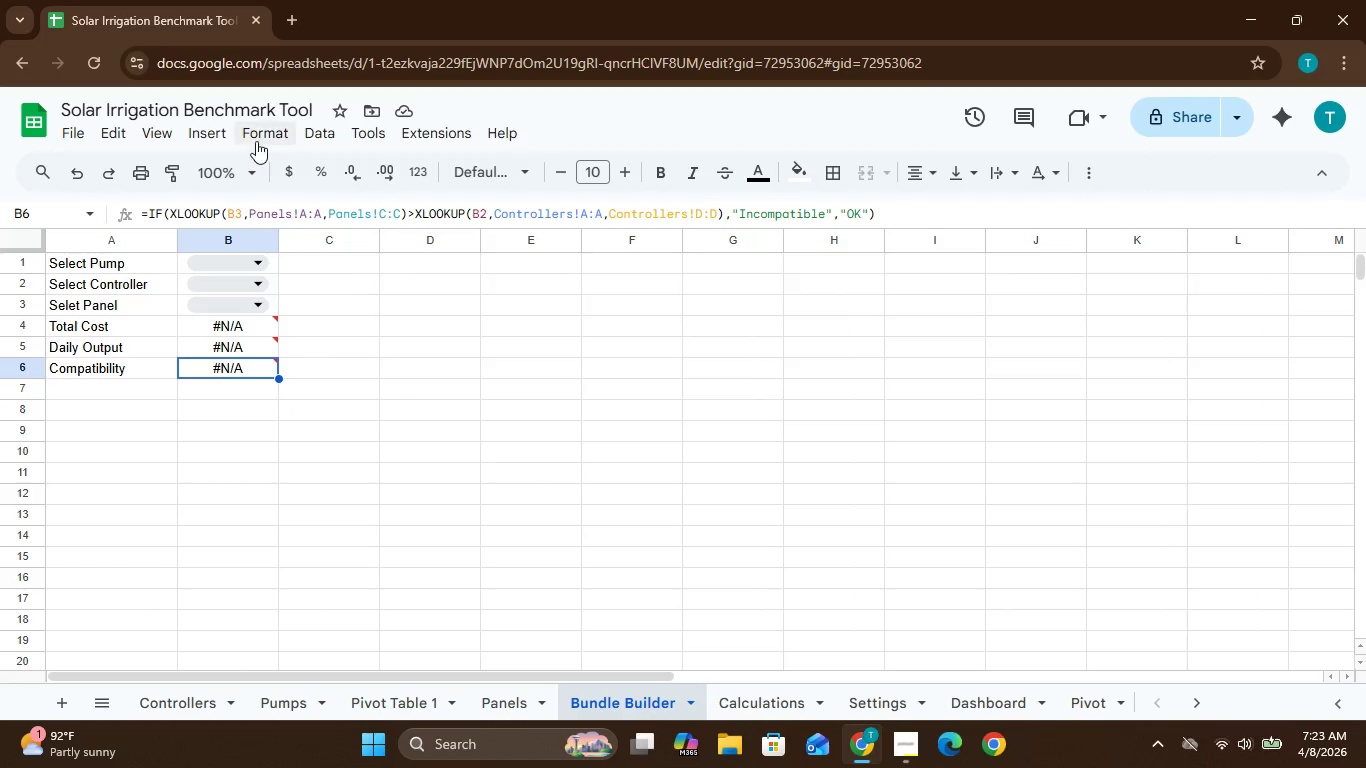 
wait(6.51)
 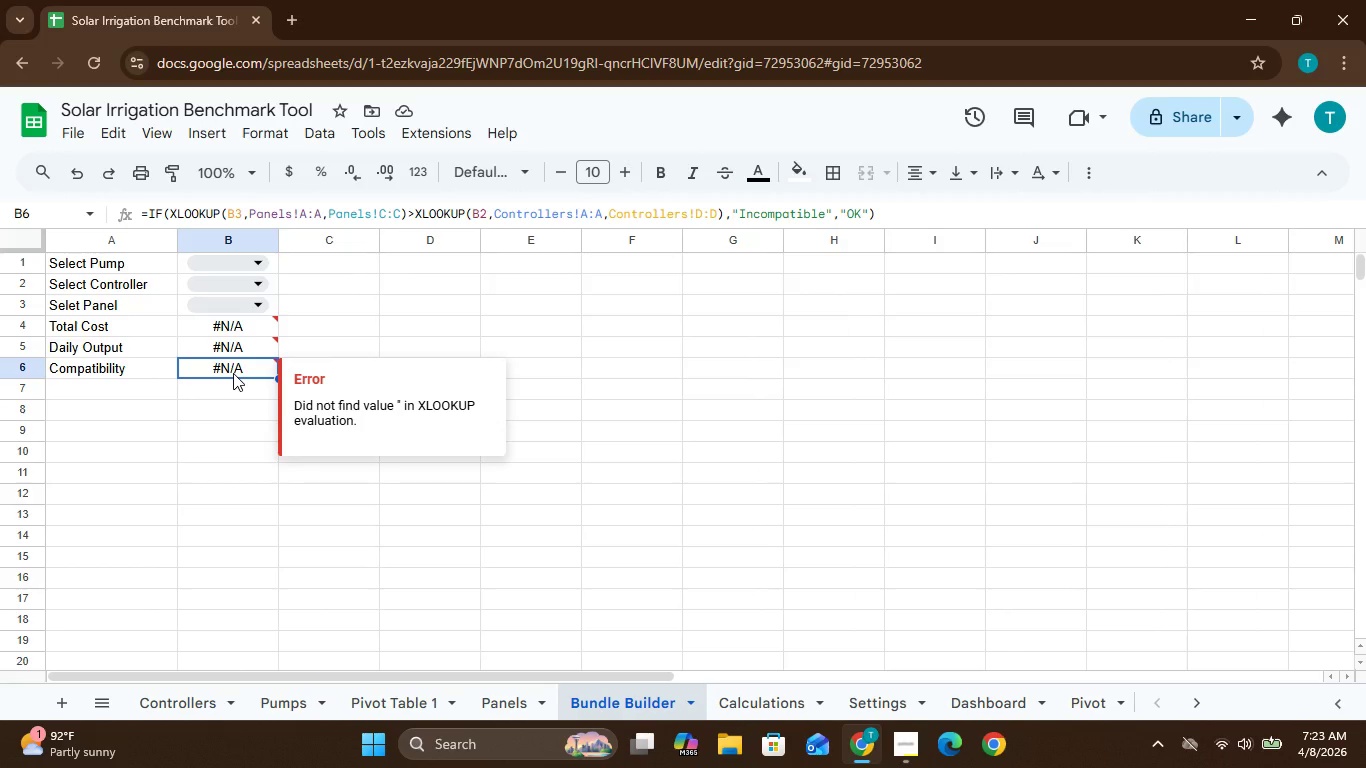 
left_click([267, 133])
 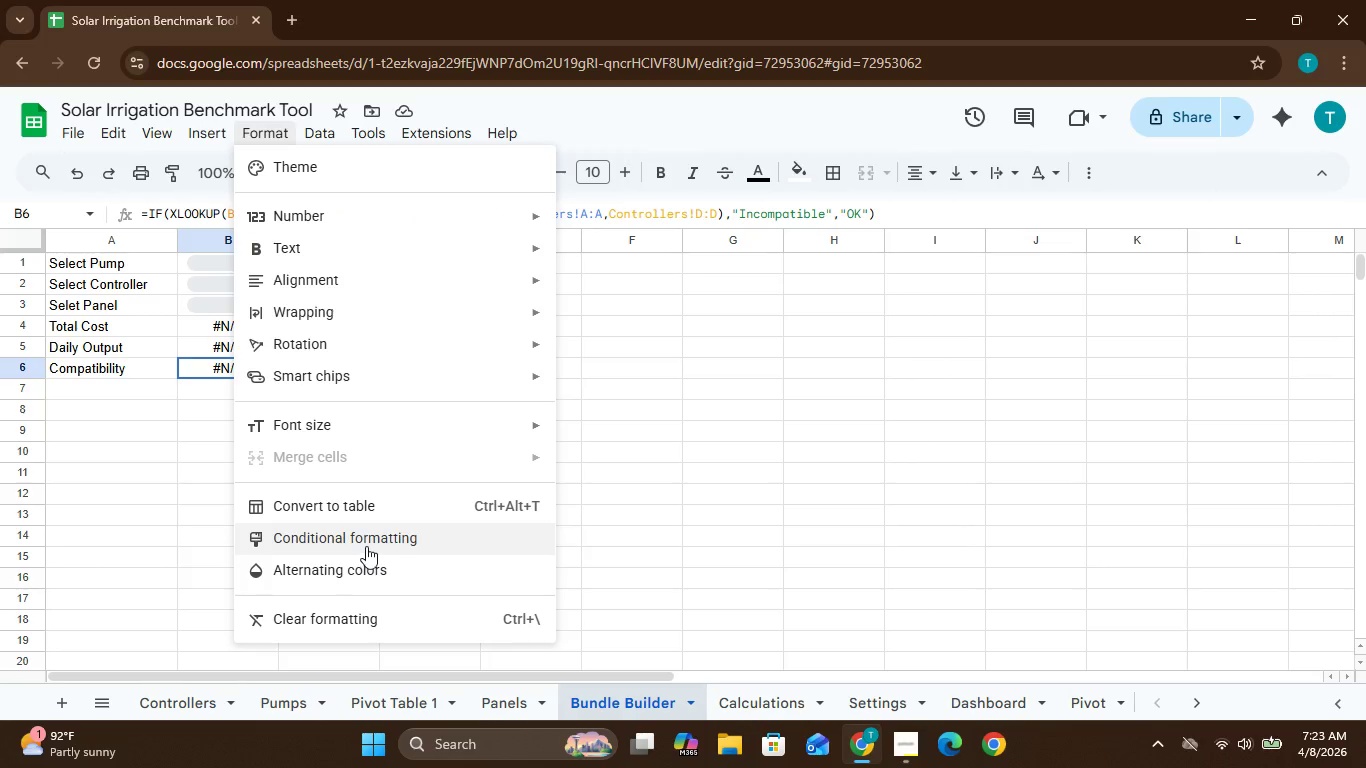 
left_click([366, 540])
 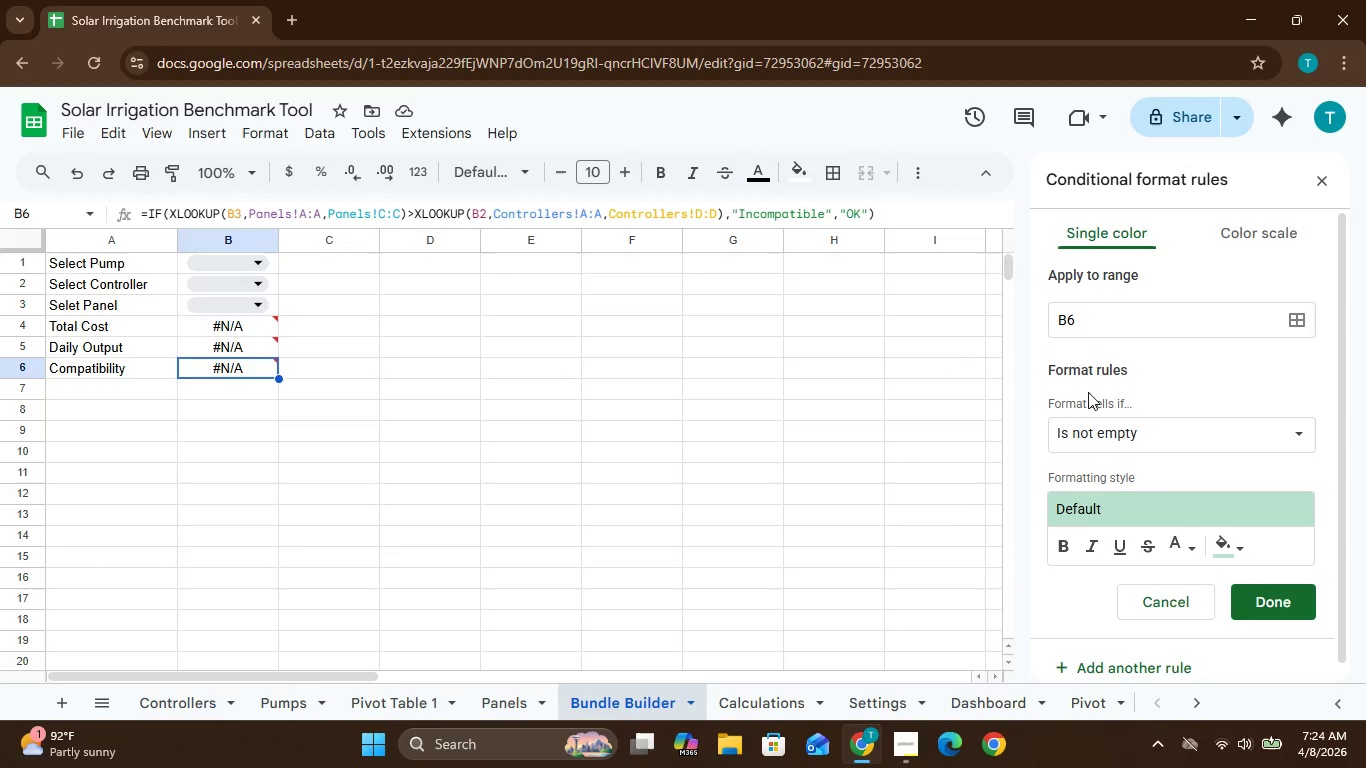 
wait(11.73)
 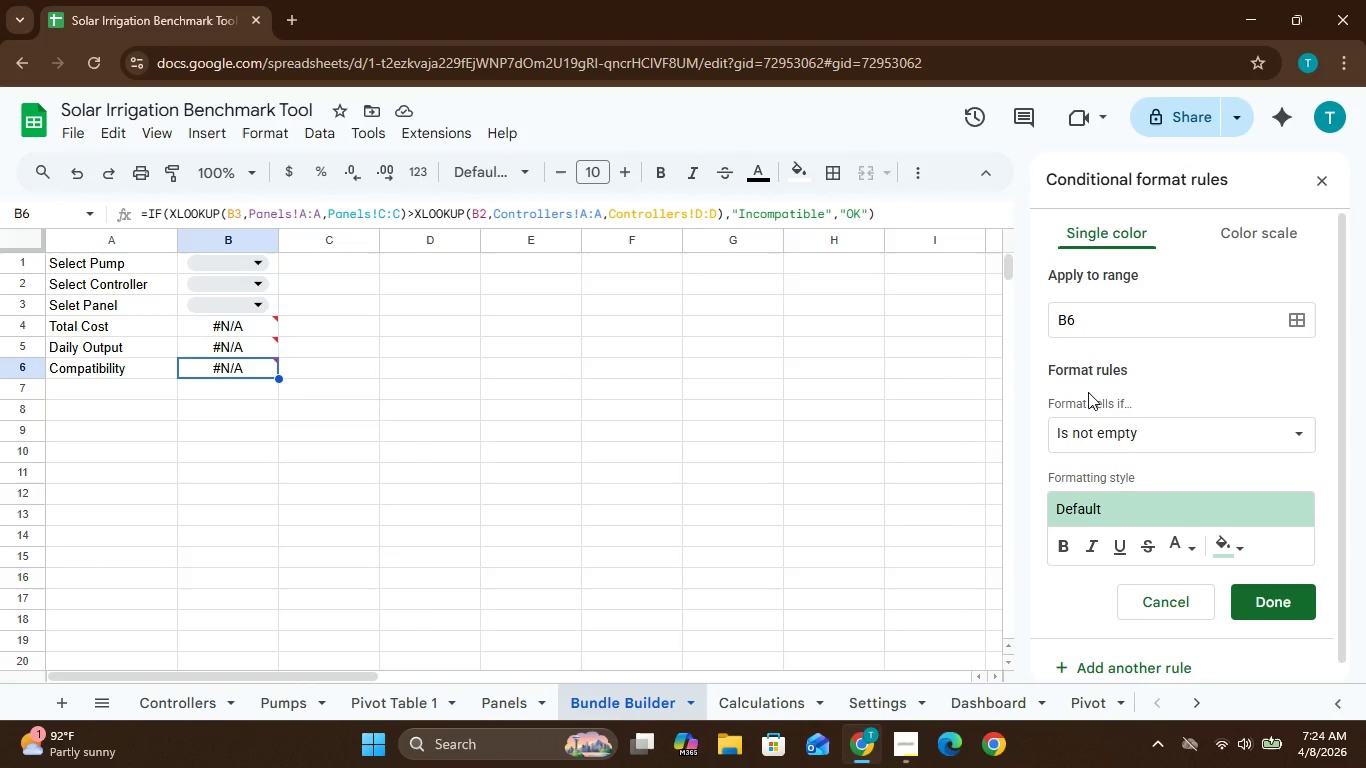 
left_click([1172, 434])
 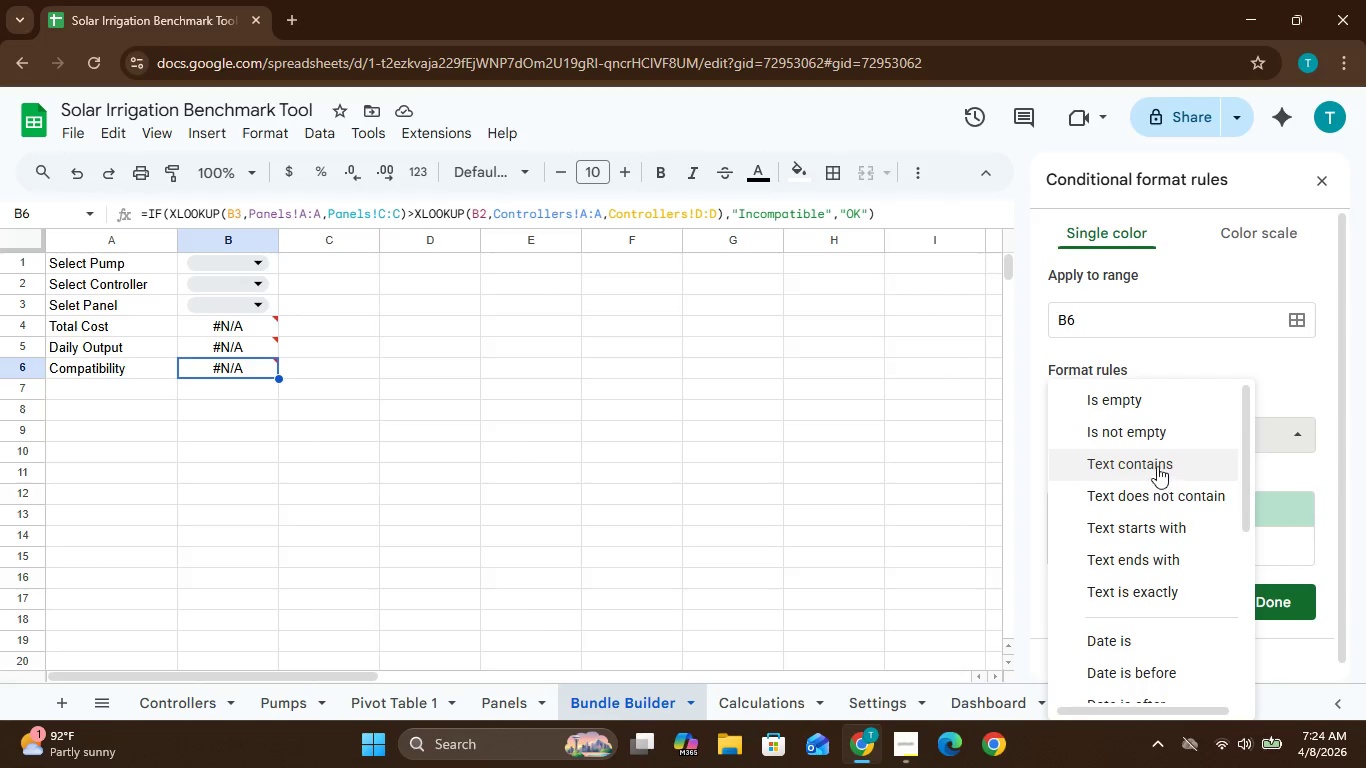 
left_click([1155, 460])
 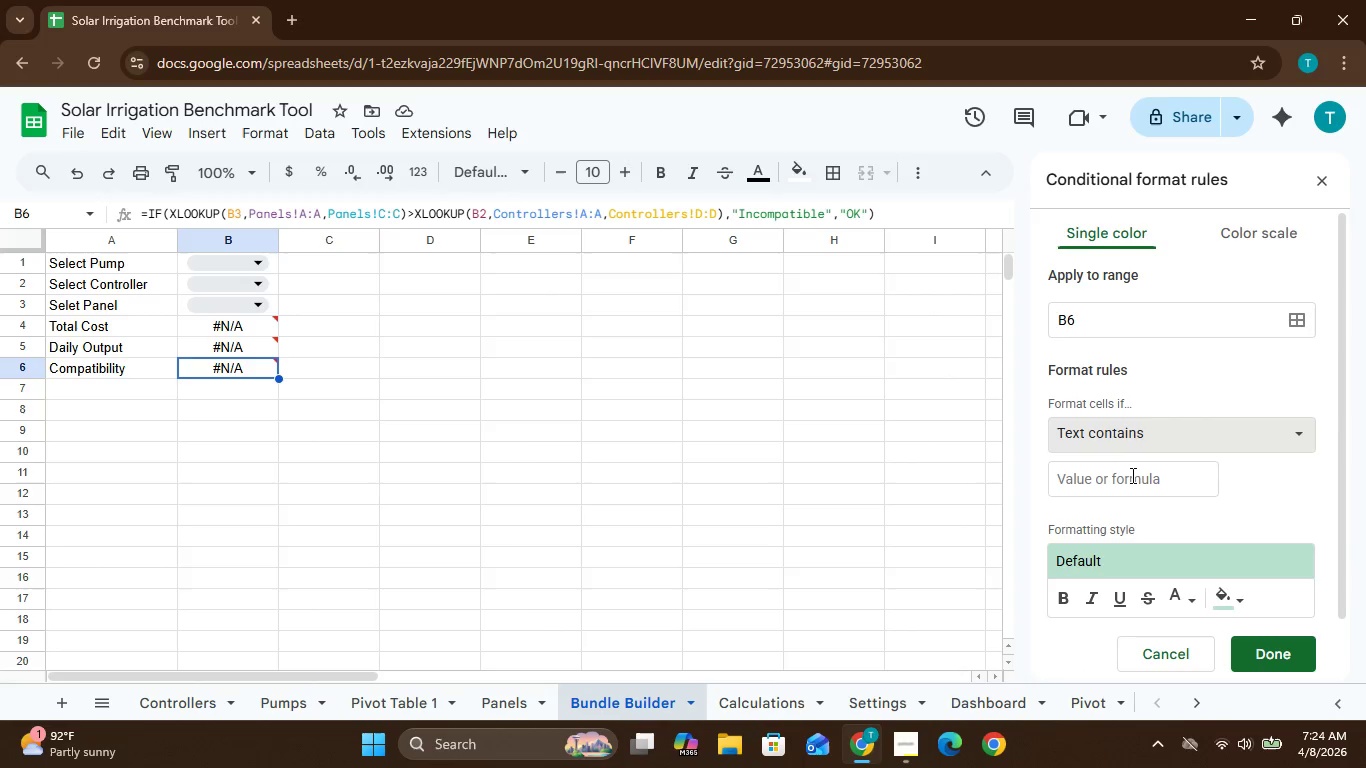 
left_click([1131, 477])
 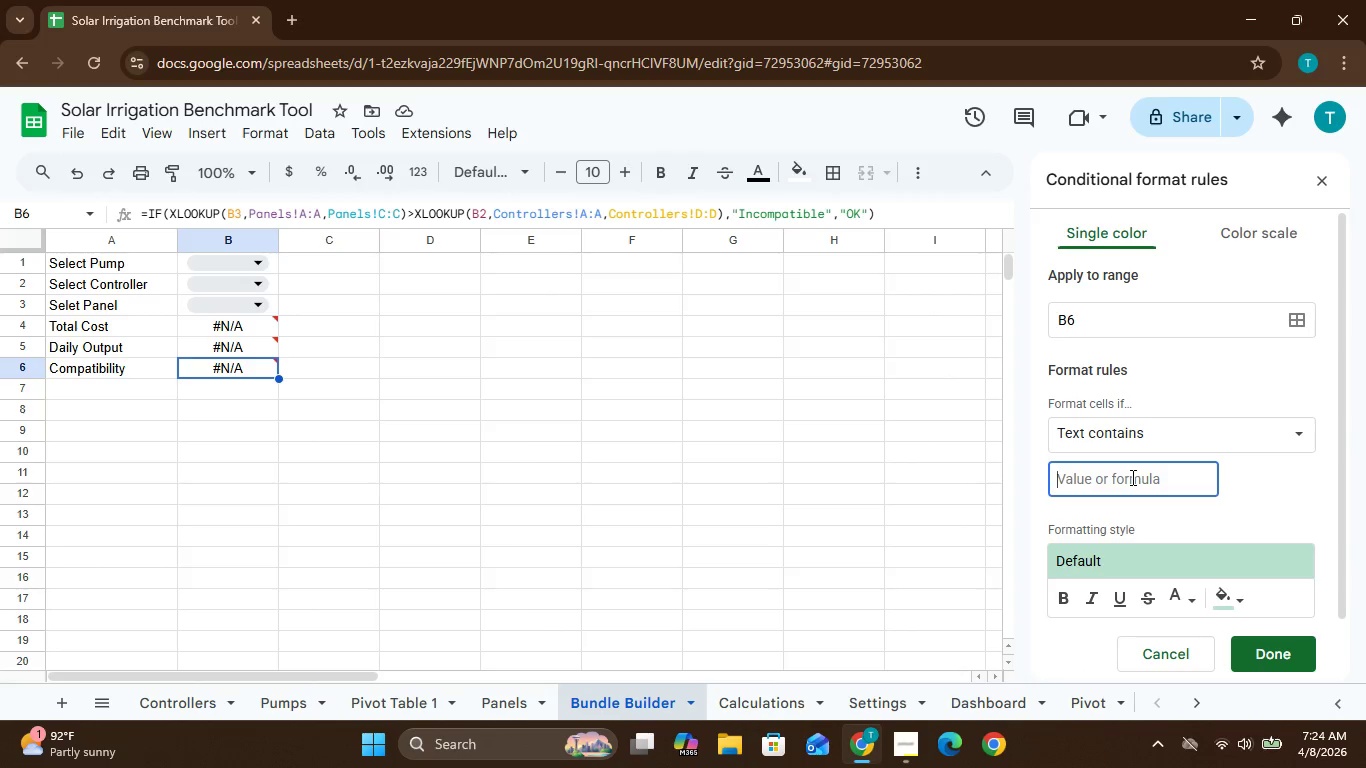 
type(OK)
 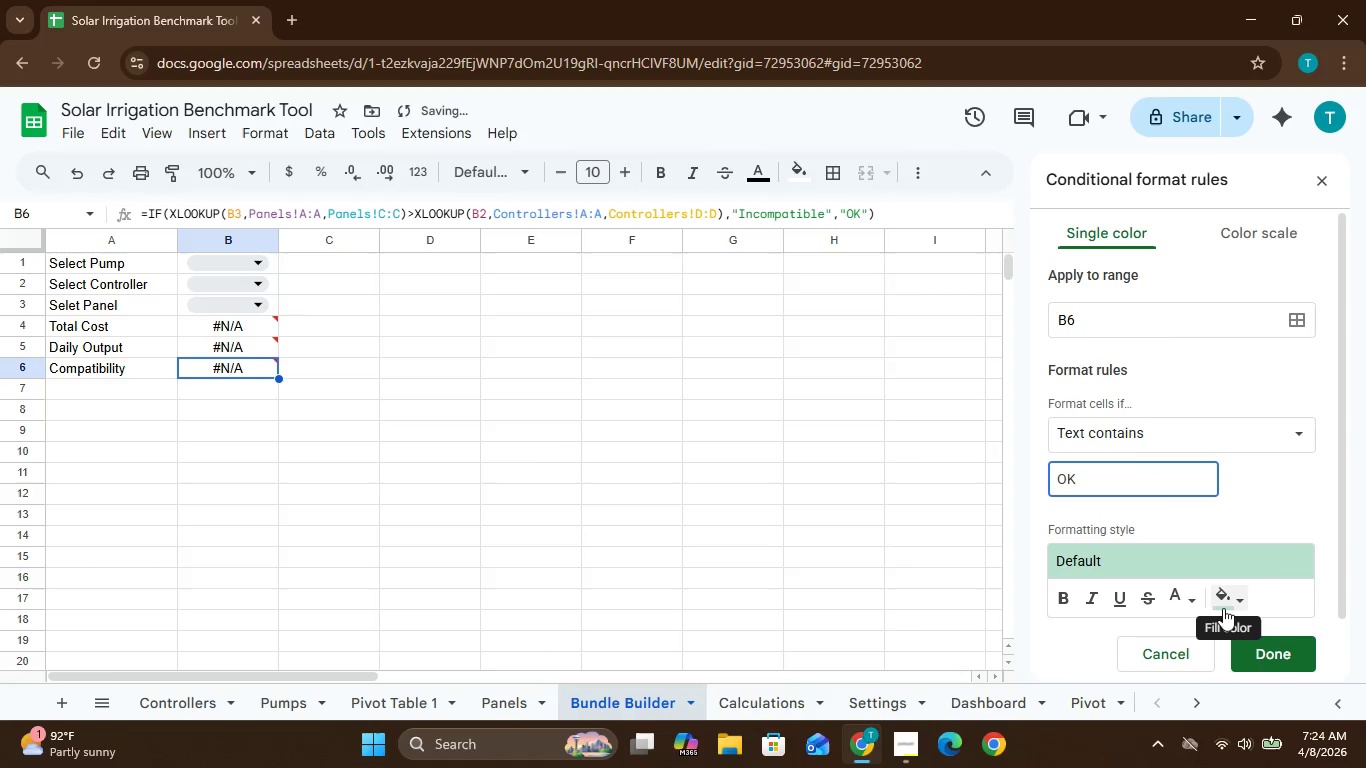 
left_click([1223, 608])
 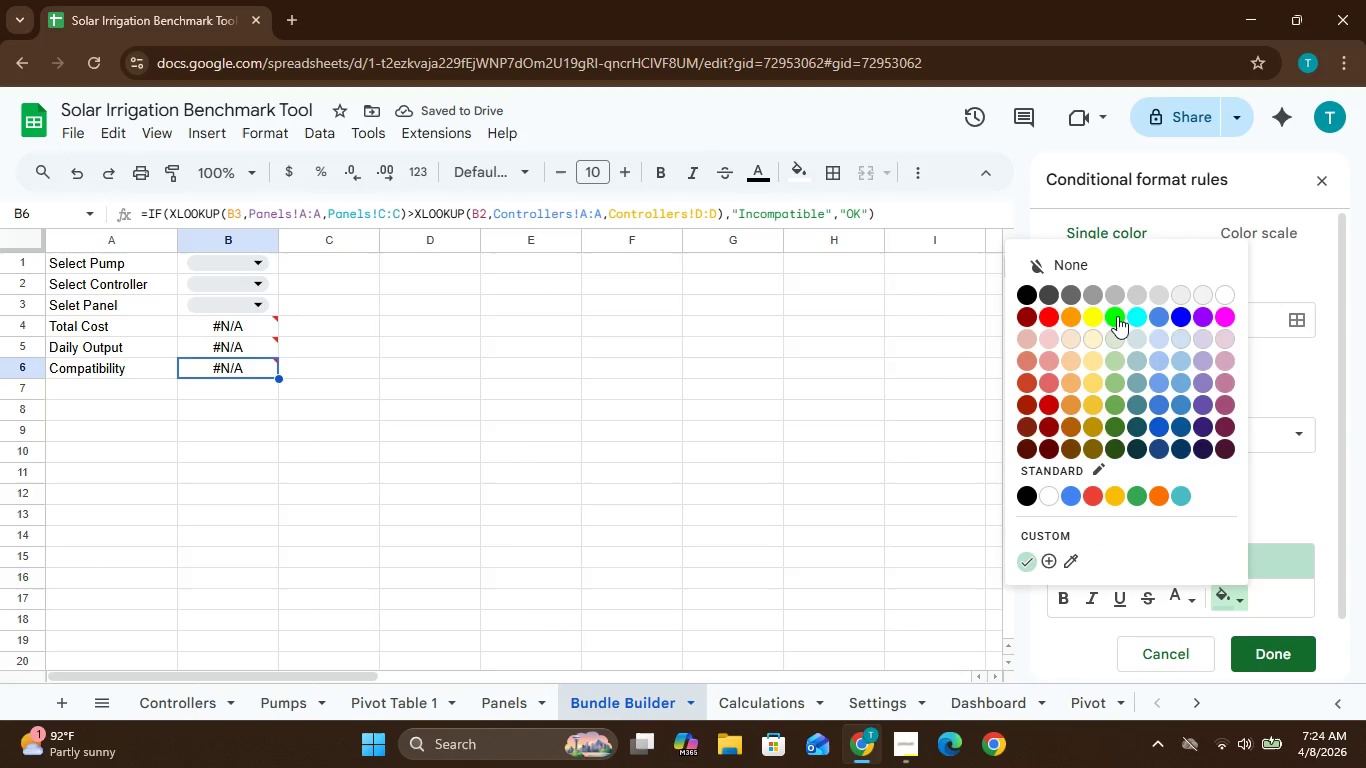 
left_click([1116, 313])
 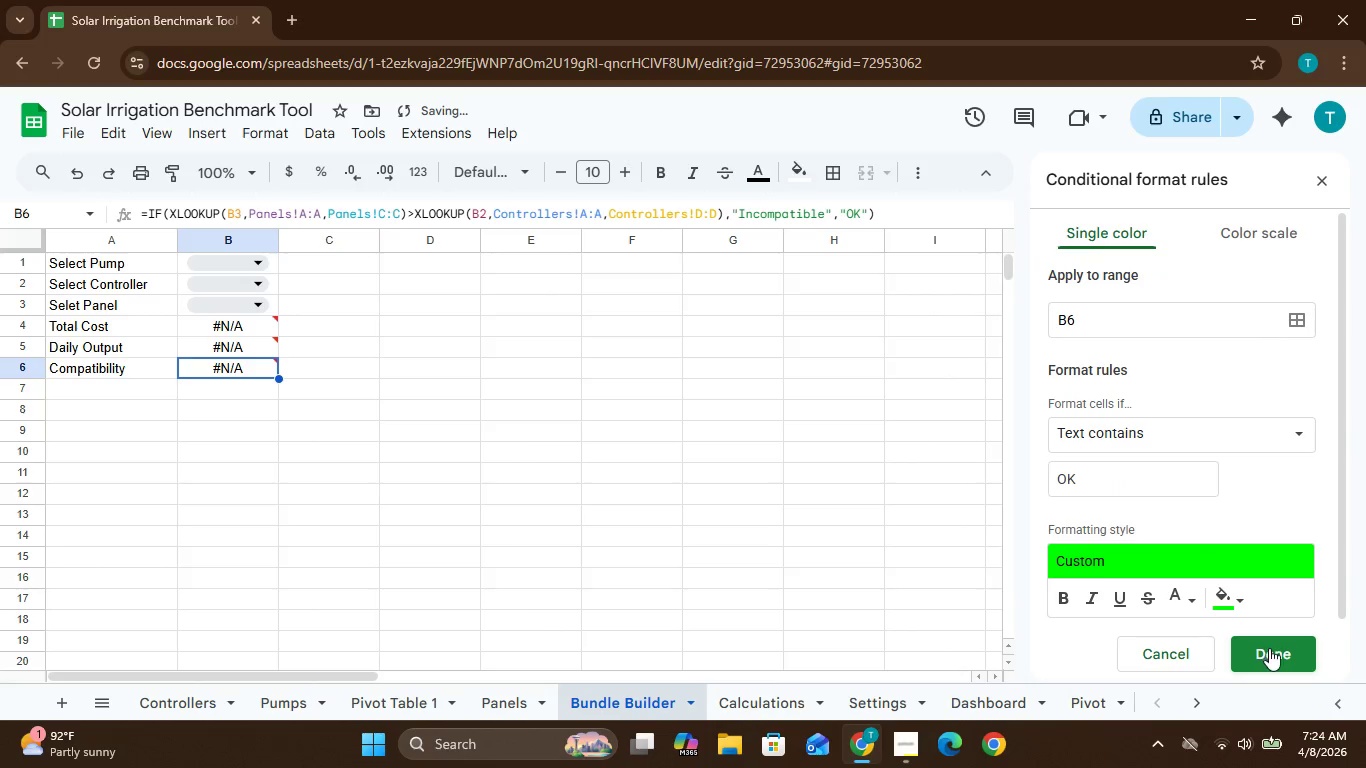 
left_click([1272, 652])
 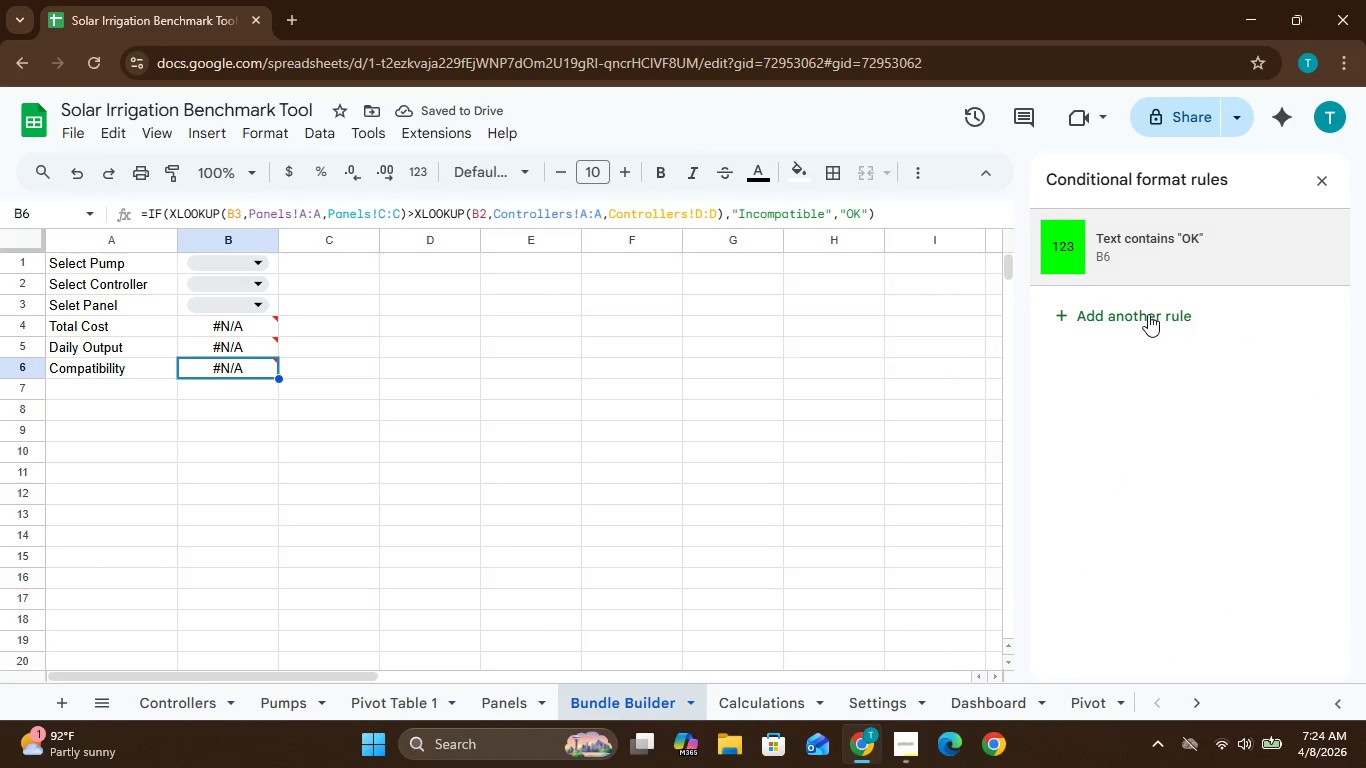 
left_click([1148, 314])
 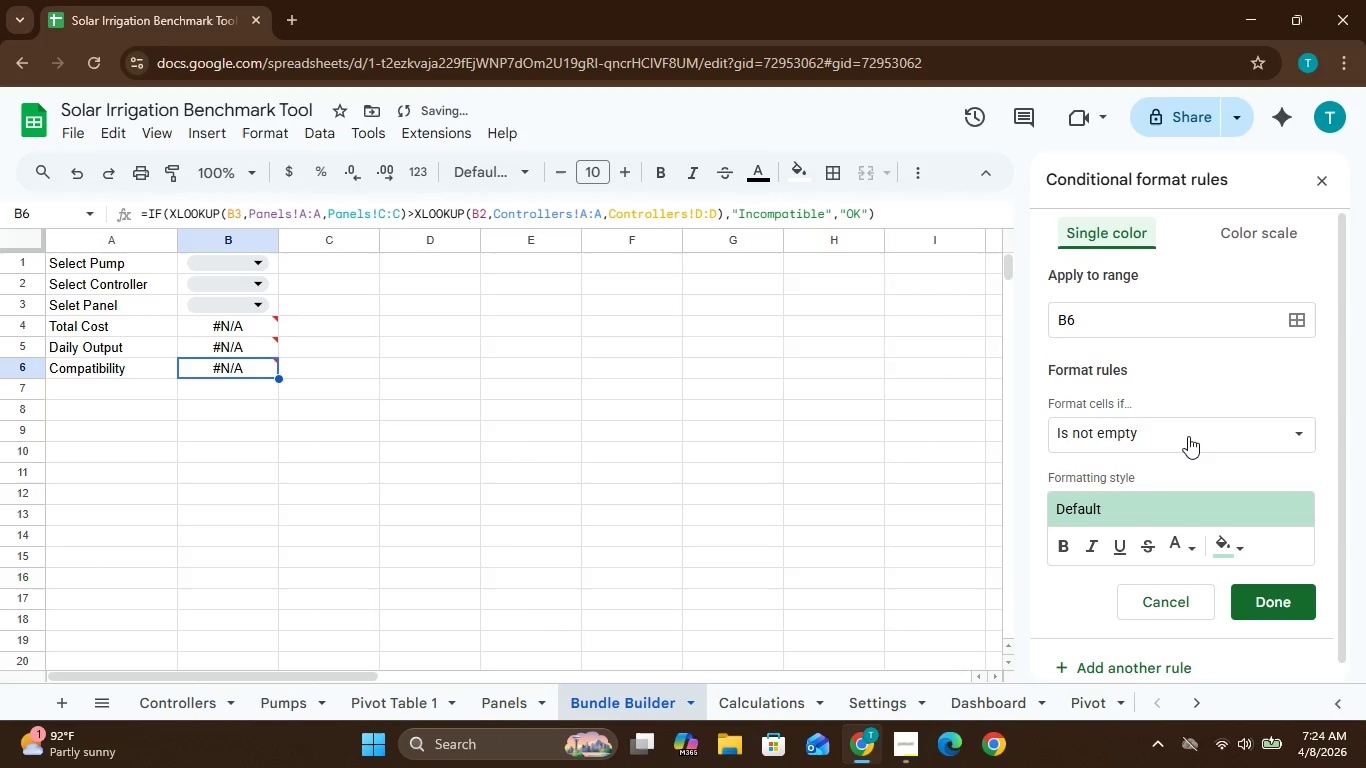 
left_click([1186, 429])
 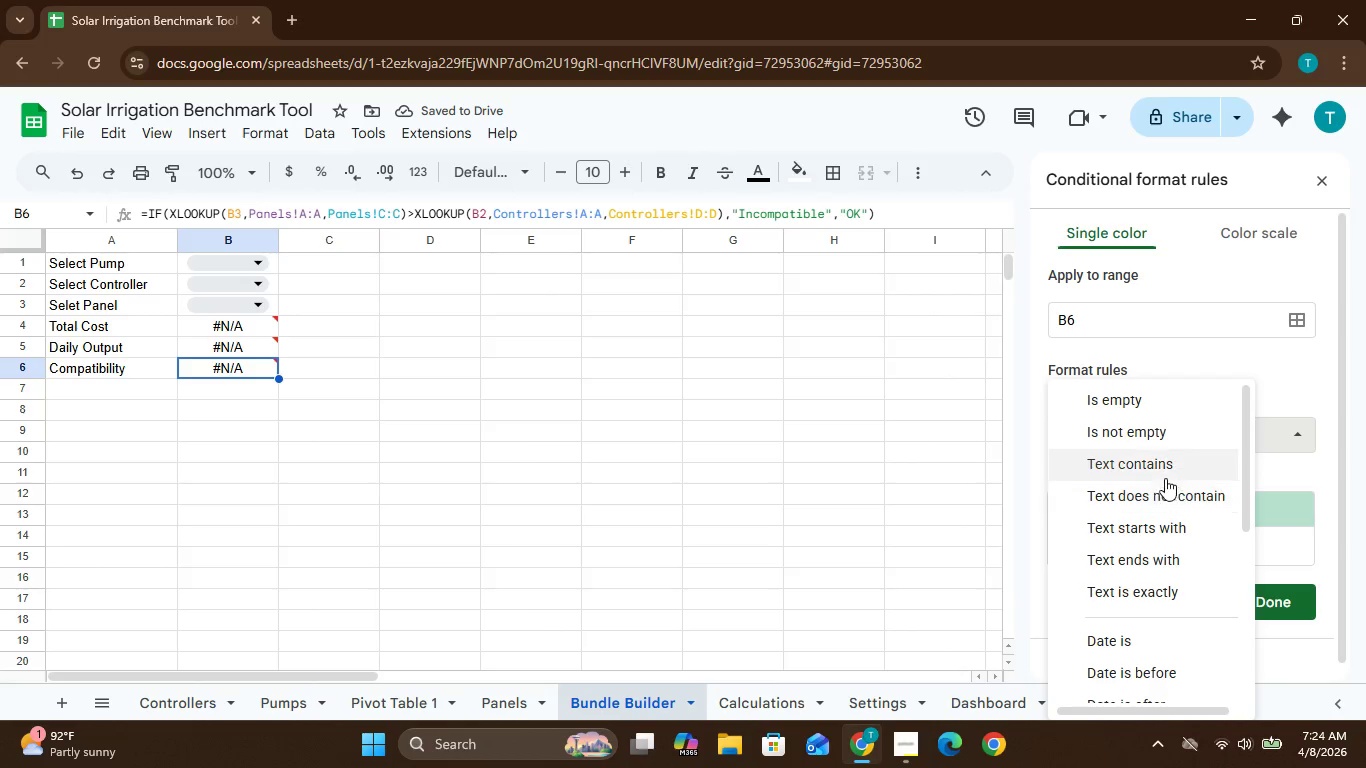 
left_click([1160, 468])
 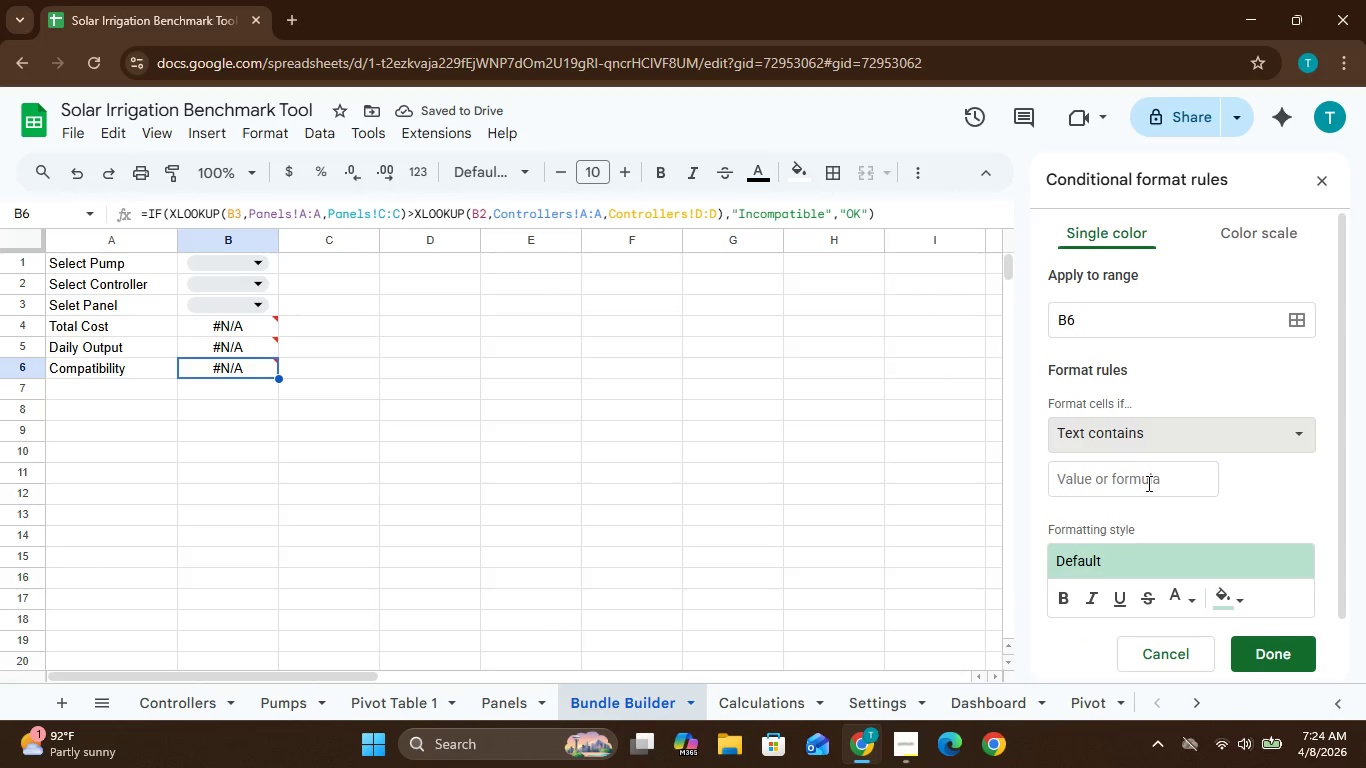 
left_click([1147, 483])
 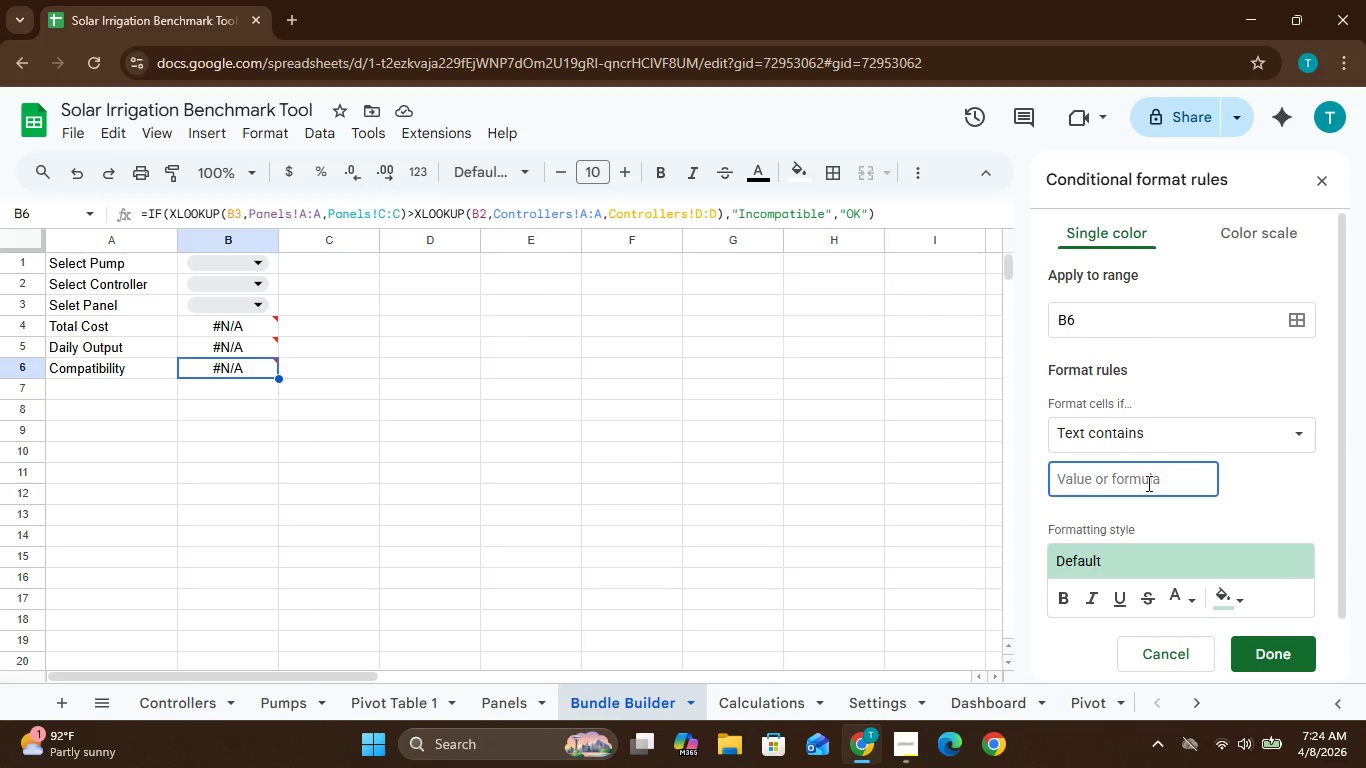 
type("Incompatible")
 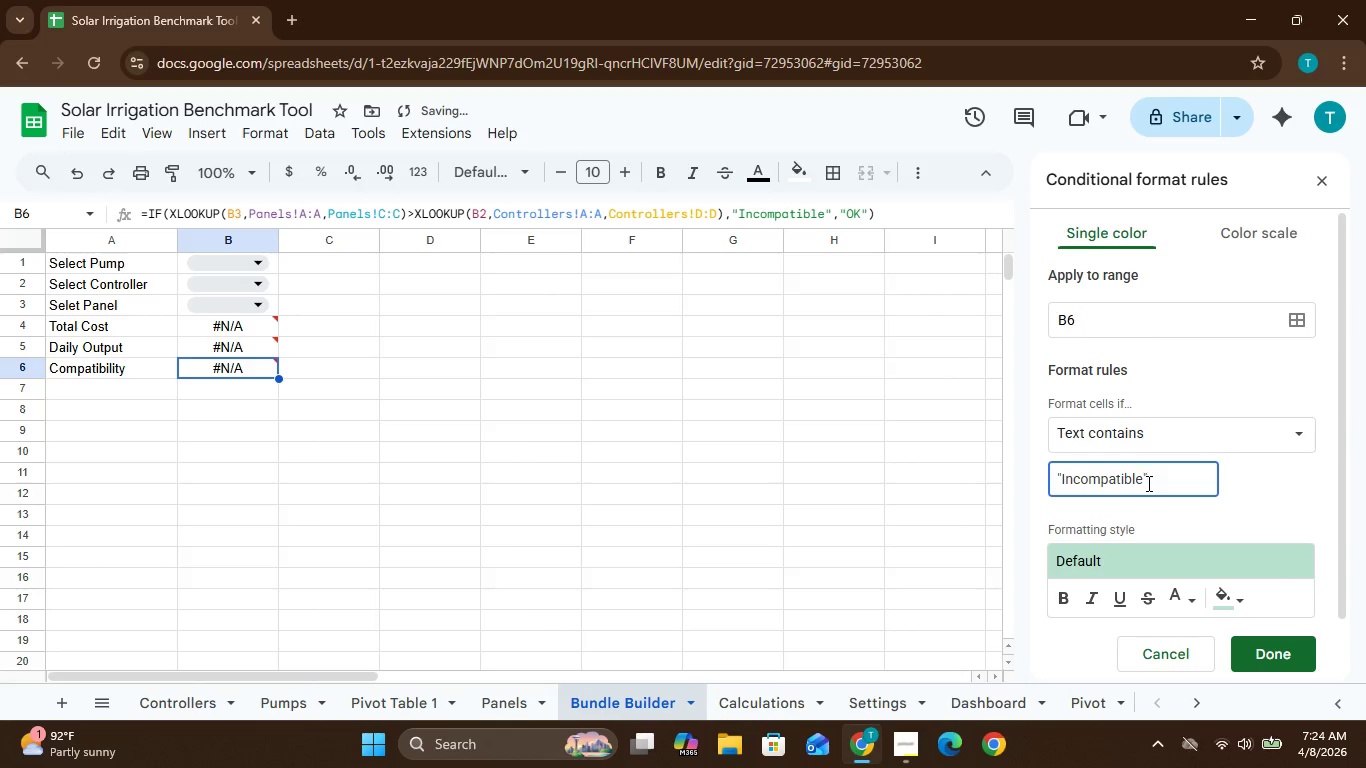 
left_click([1226, 606])
 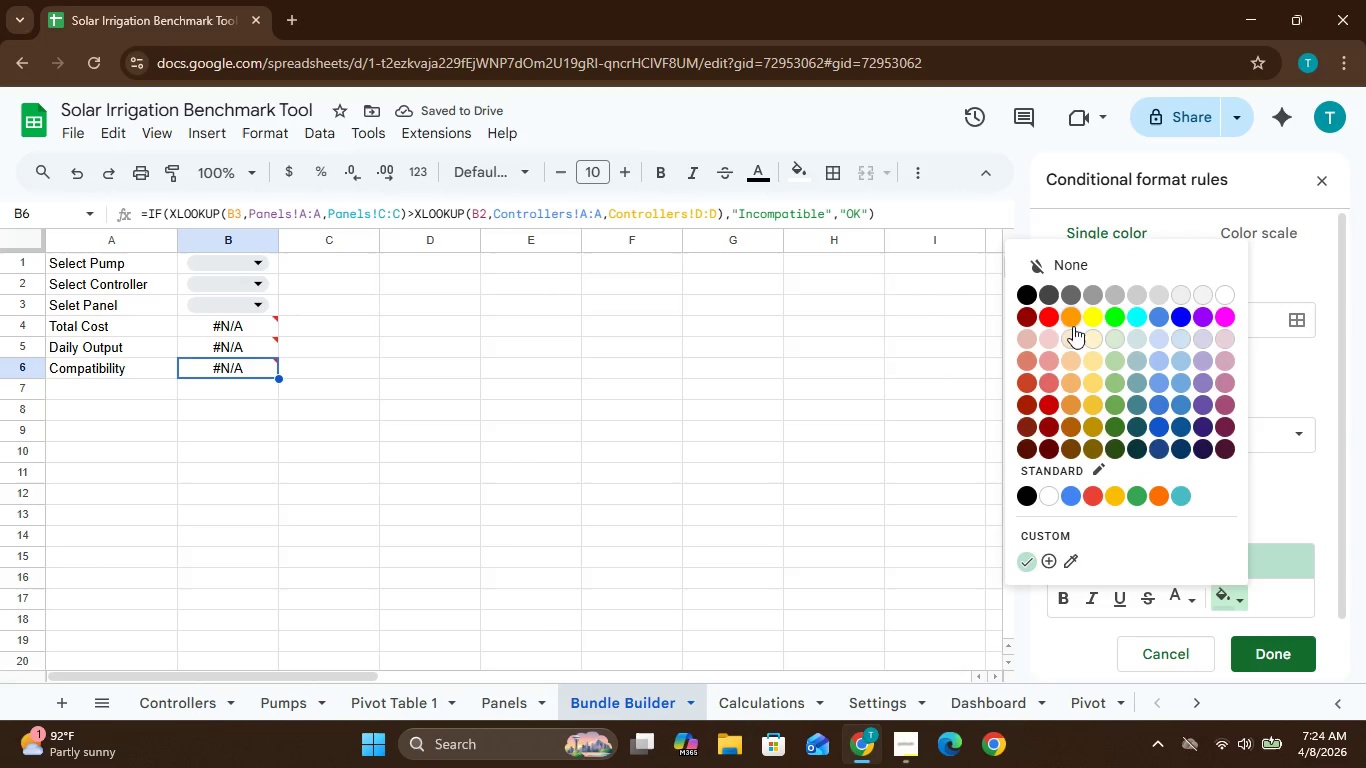 
left_click([1046, 316])
 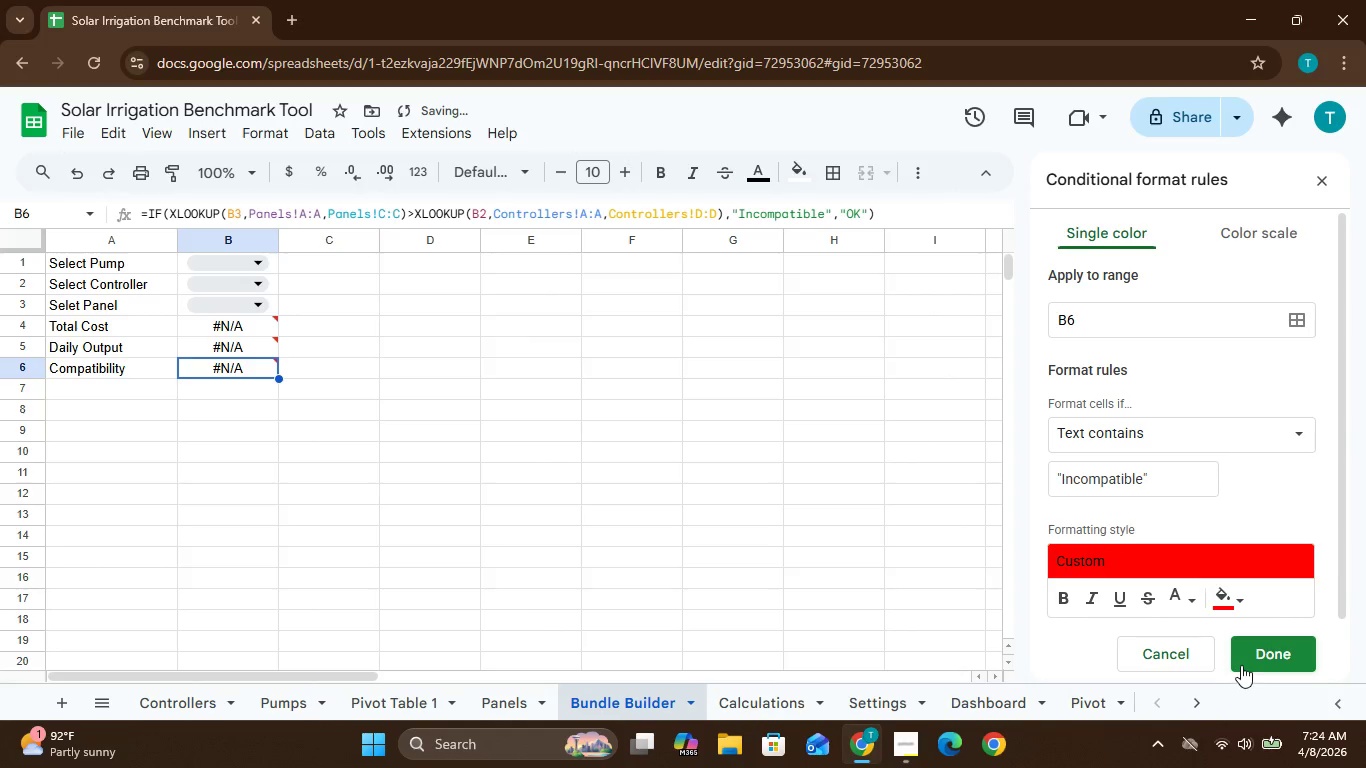 
left_click([1255, 662])
 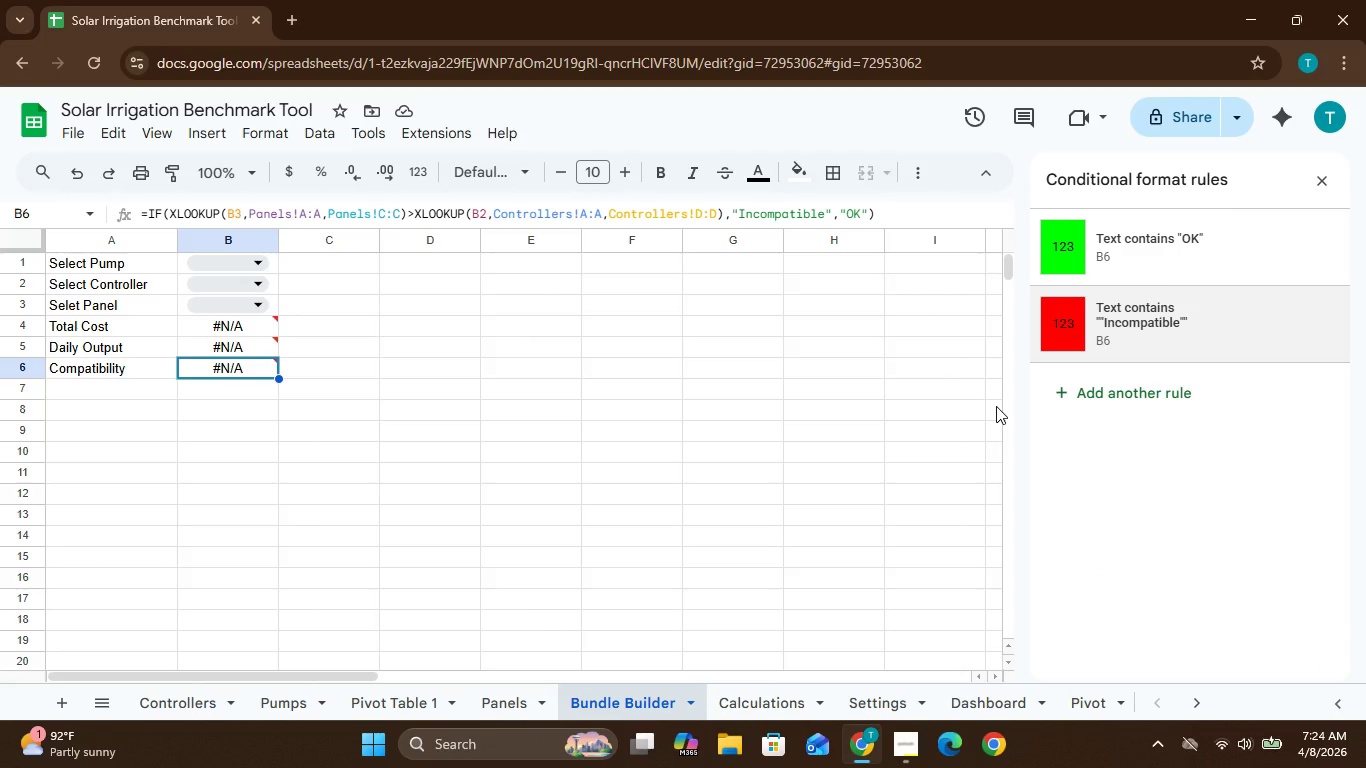 
wait(7.41)
 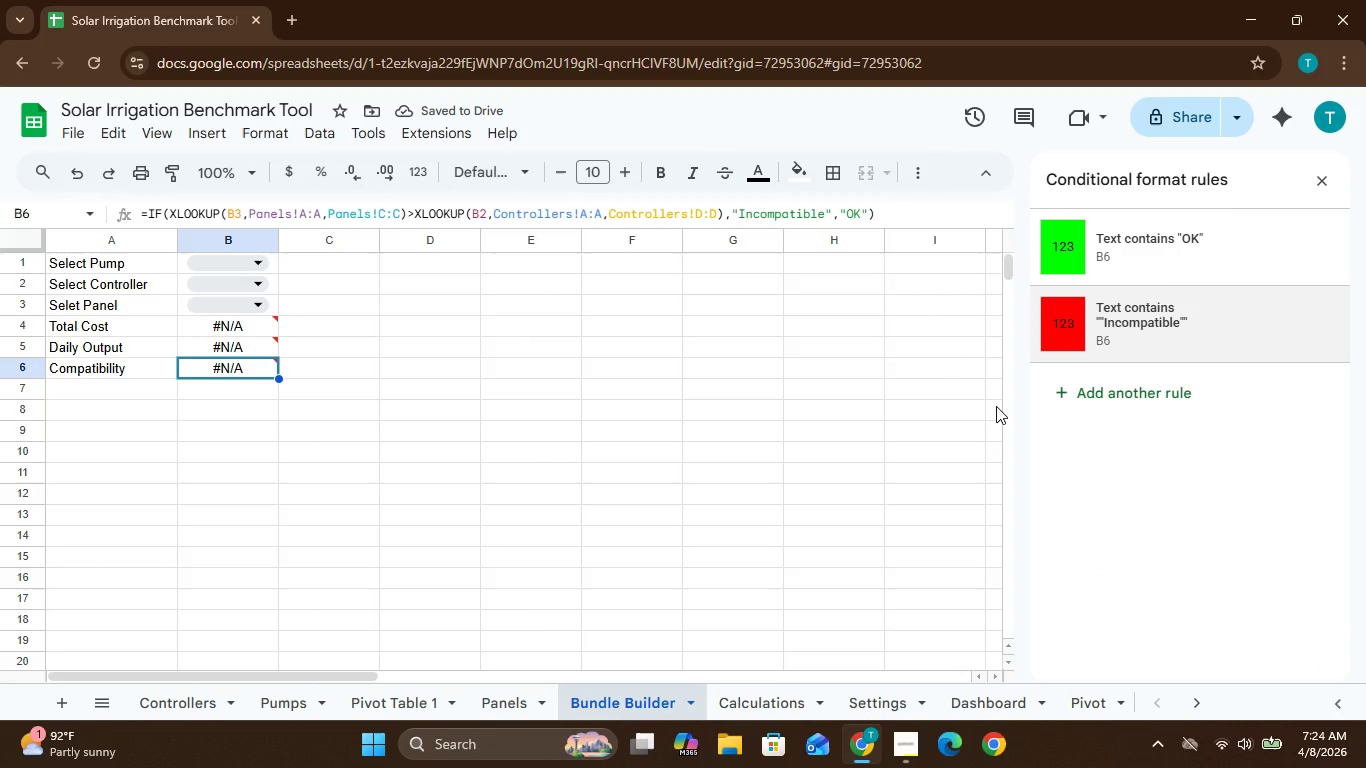 
left_click([1126, 263])
 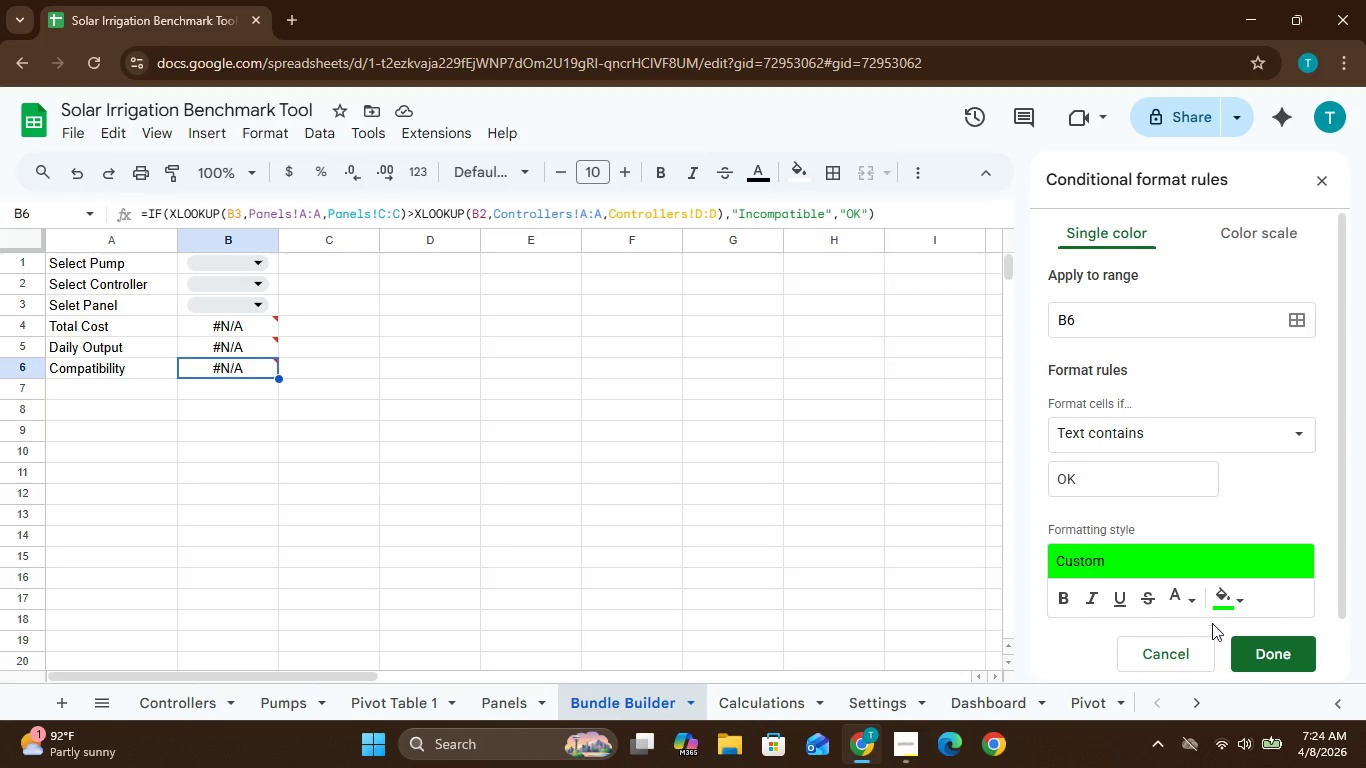 
left_click([1267, 662])
 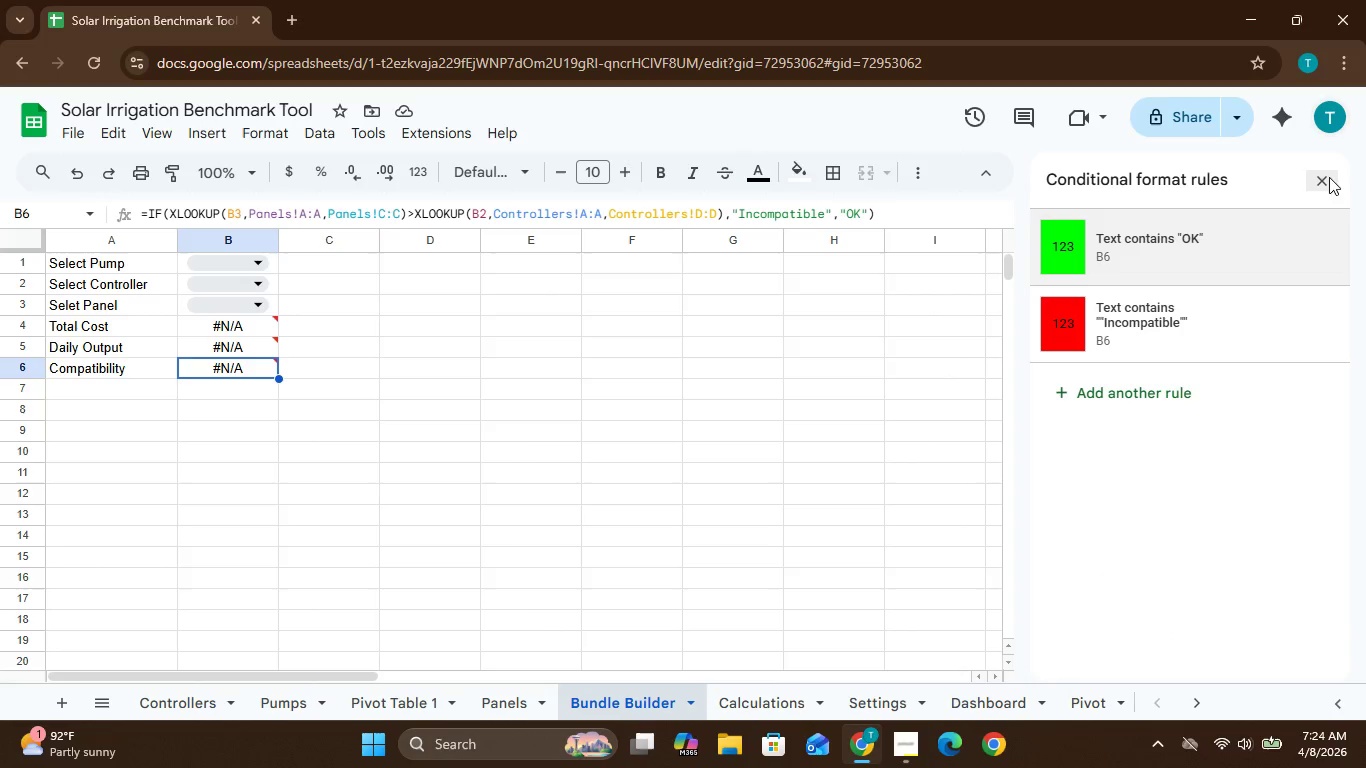 
left_click([1319, 187])
 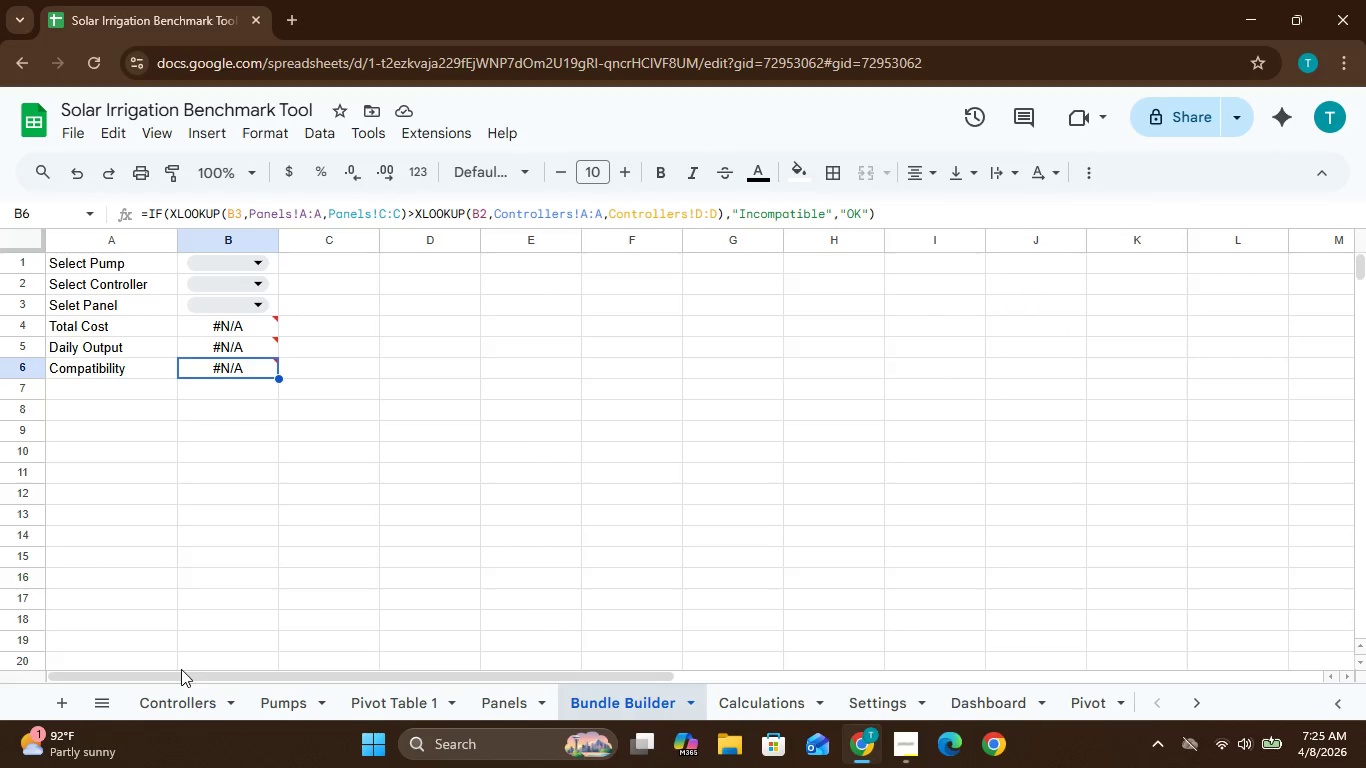 
left_click([182, 713])
 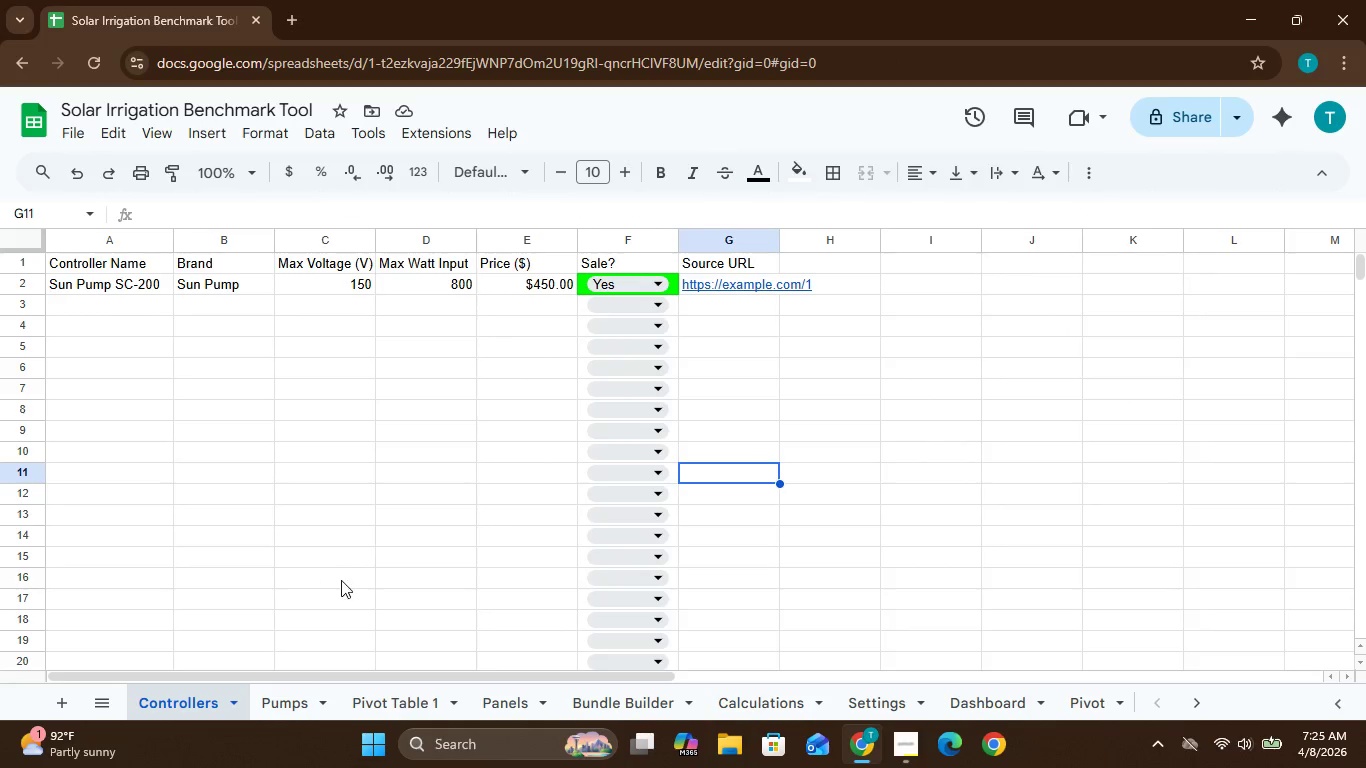 
left_click([270, 702])
 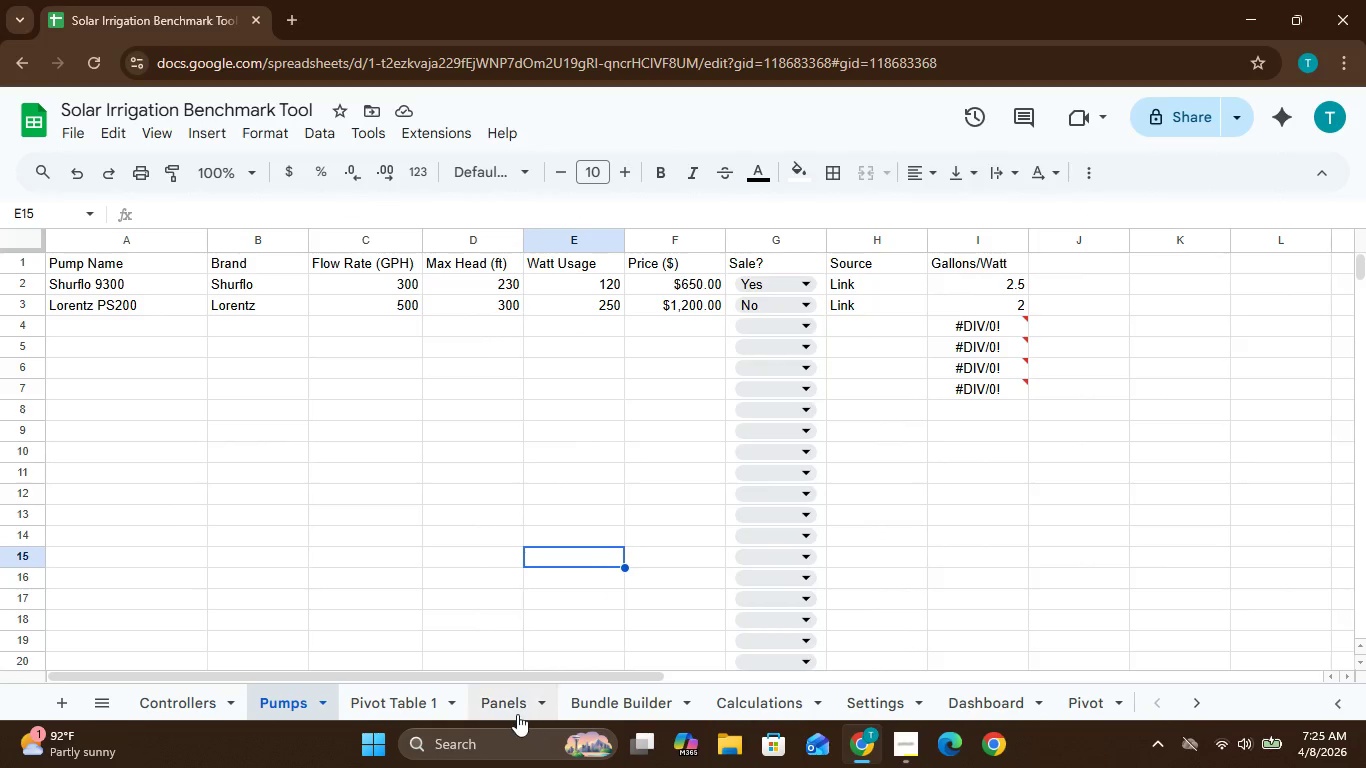 
left_click([510, 709])
 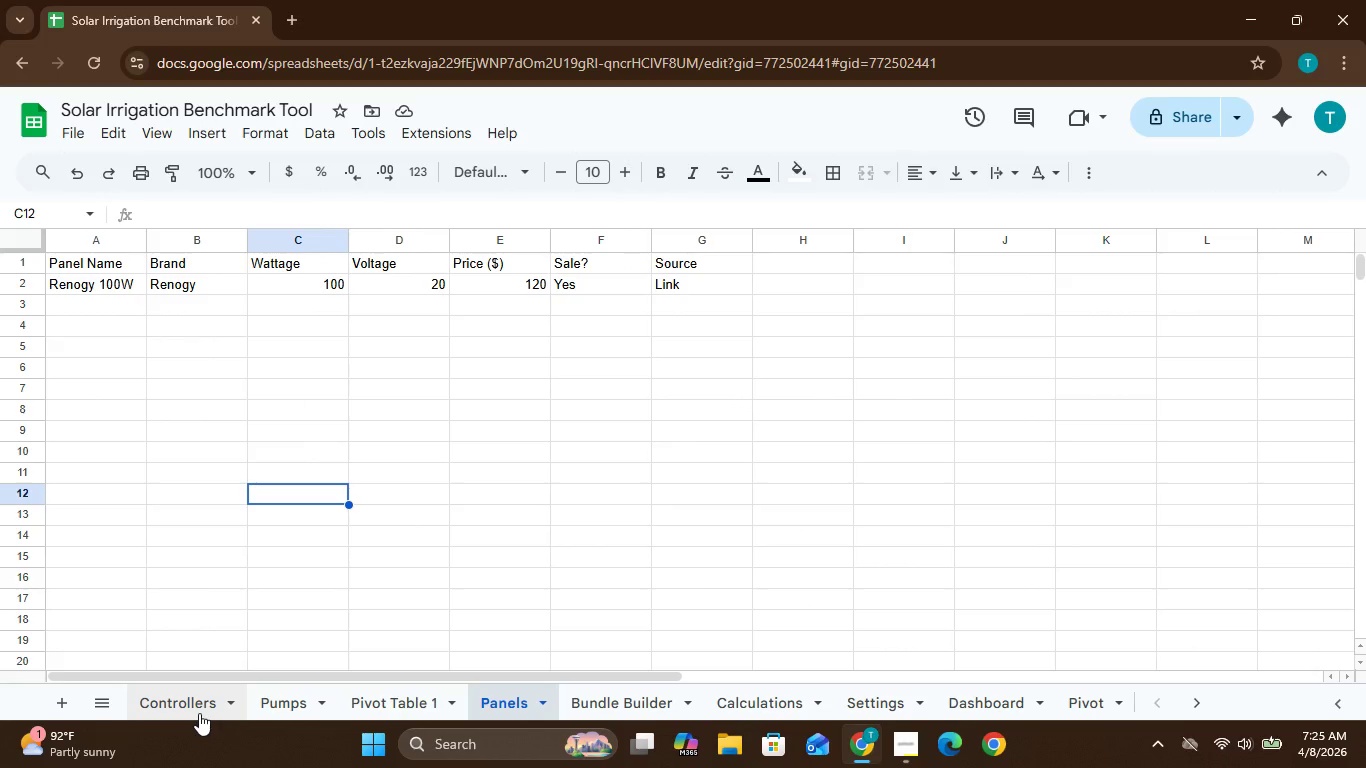 
left_click([199, 712])
 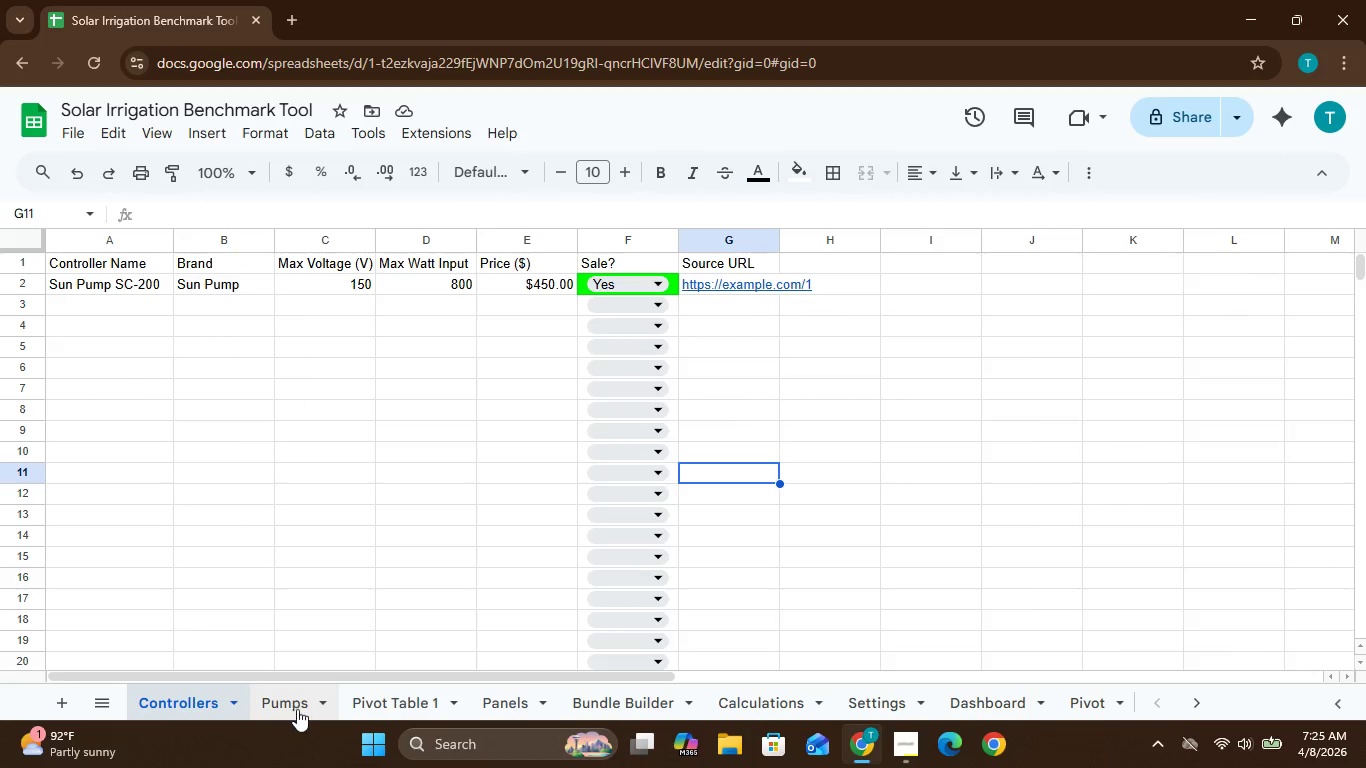 
left_click([303, 708])
 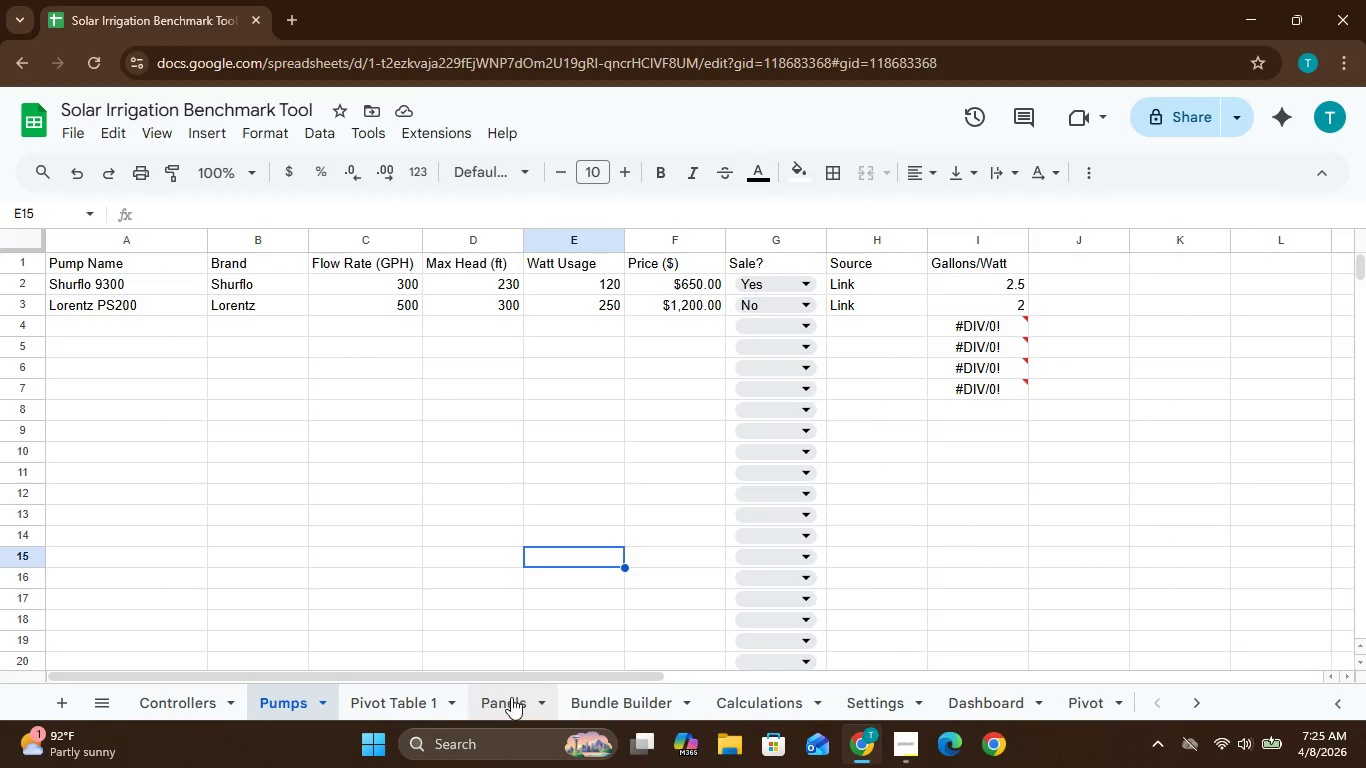 
left_click([513, 699])
 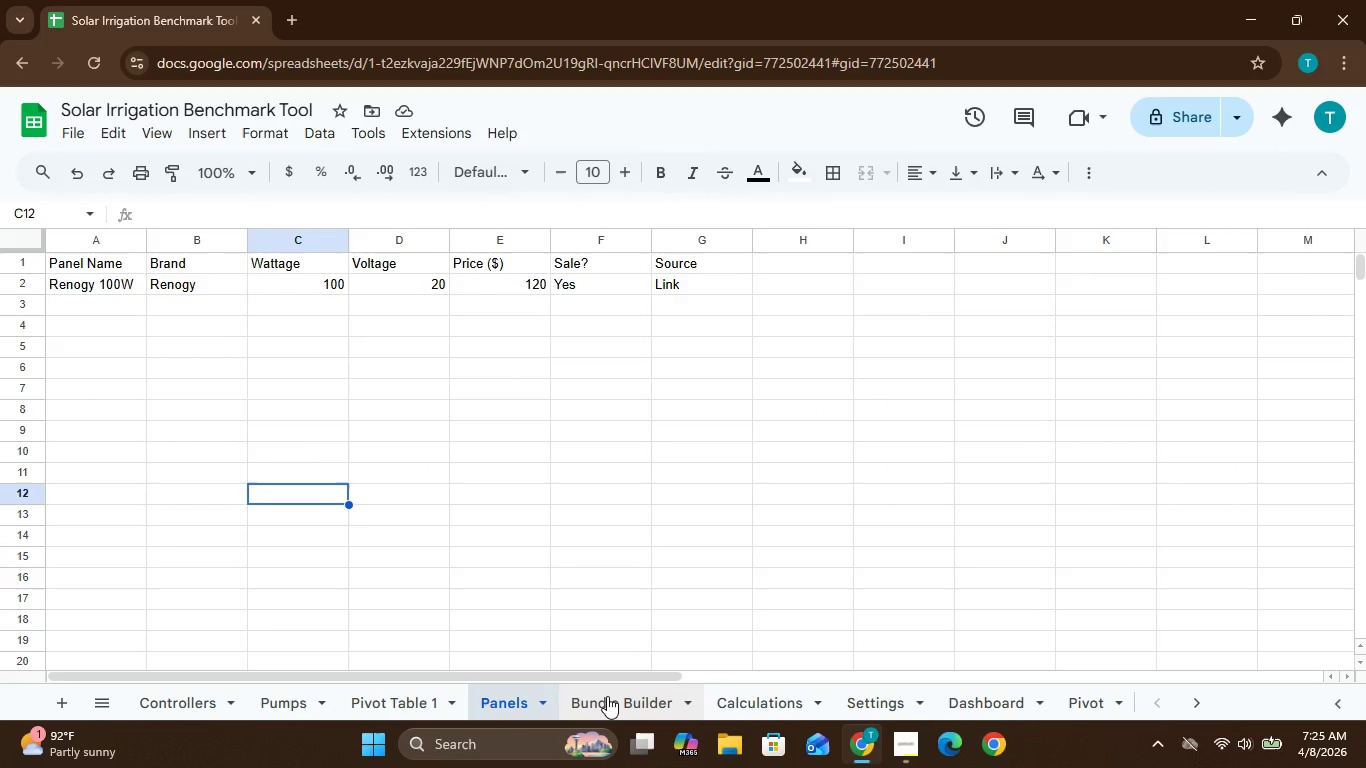 
left_click([607, 696])
 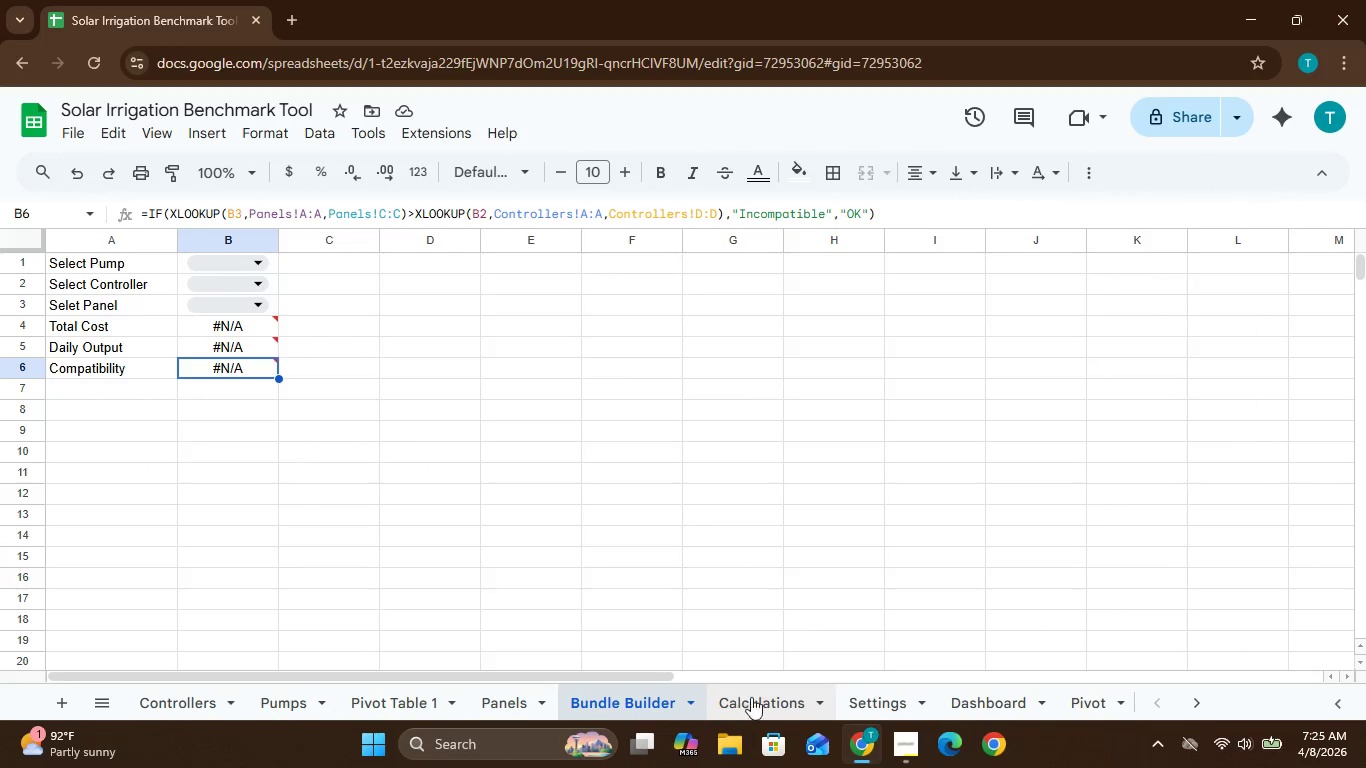 
left_click([764, 698])
 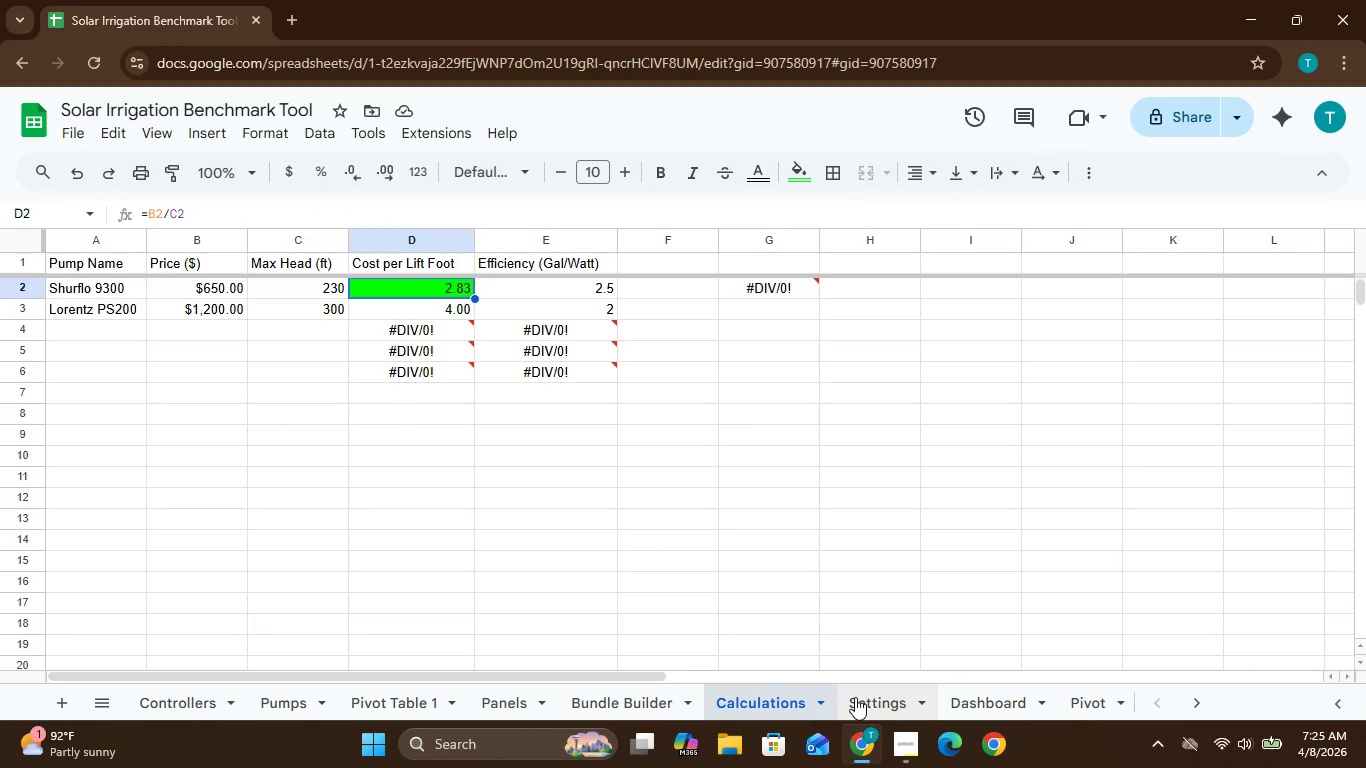 
left_click([855, 697])
 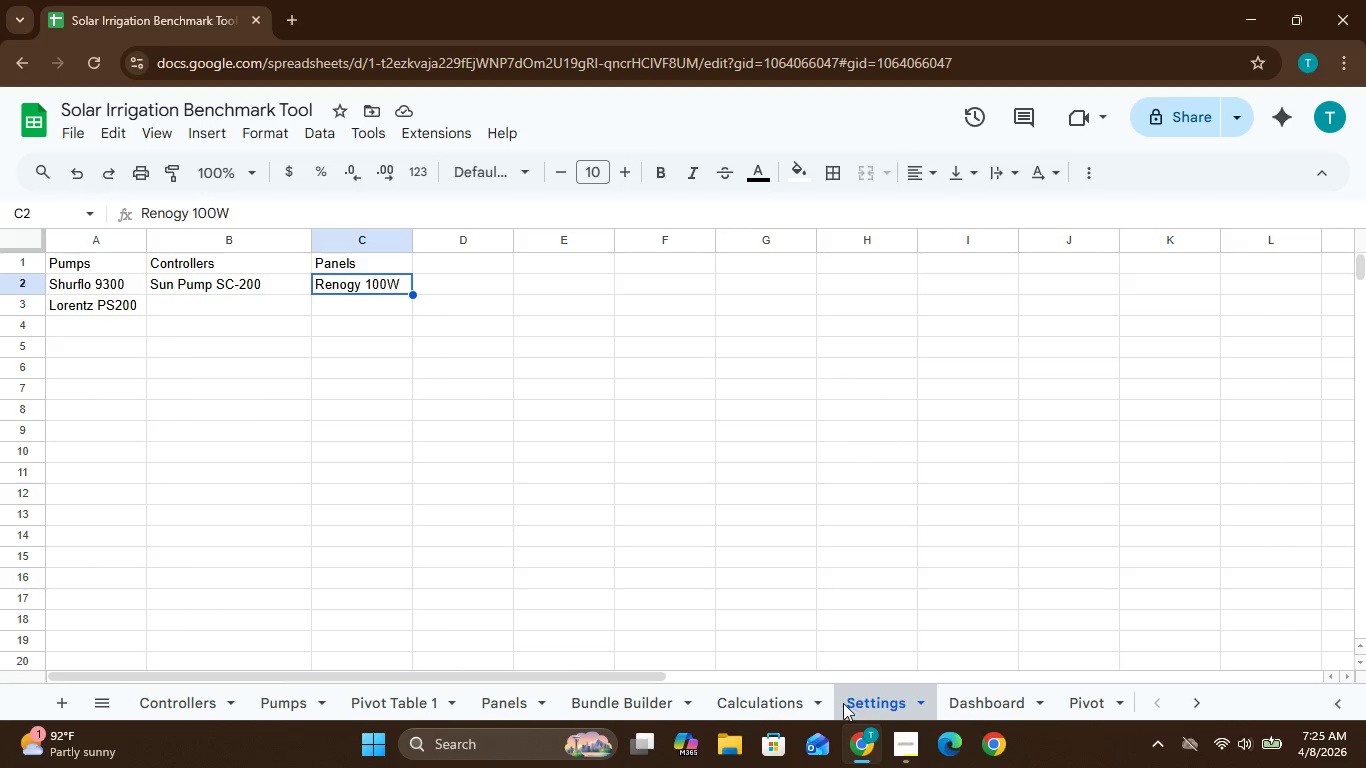 
wait(6.3)
 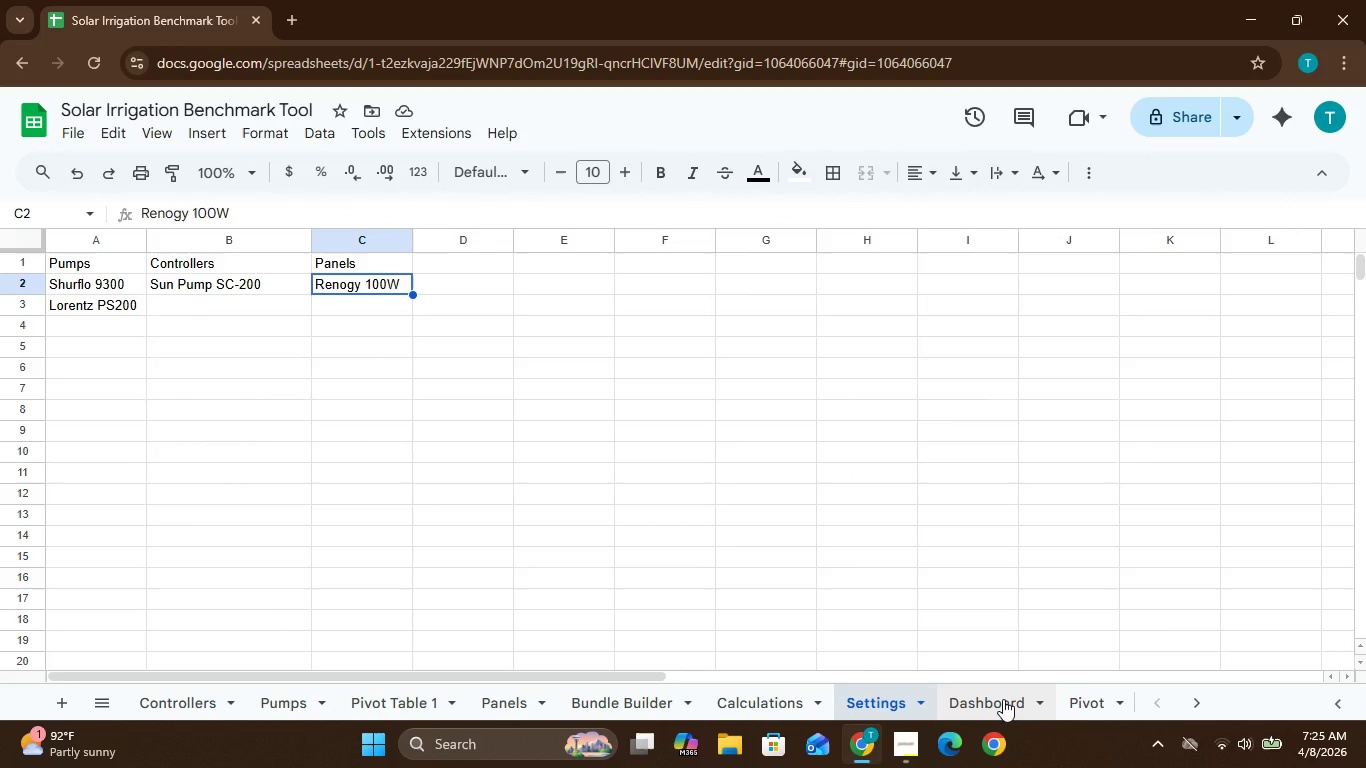 
left_click([773, 710])
 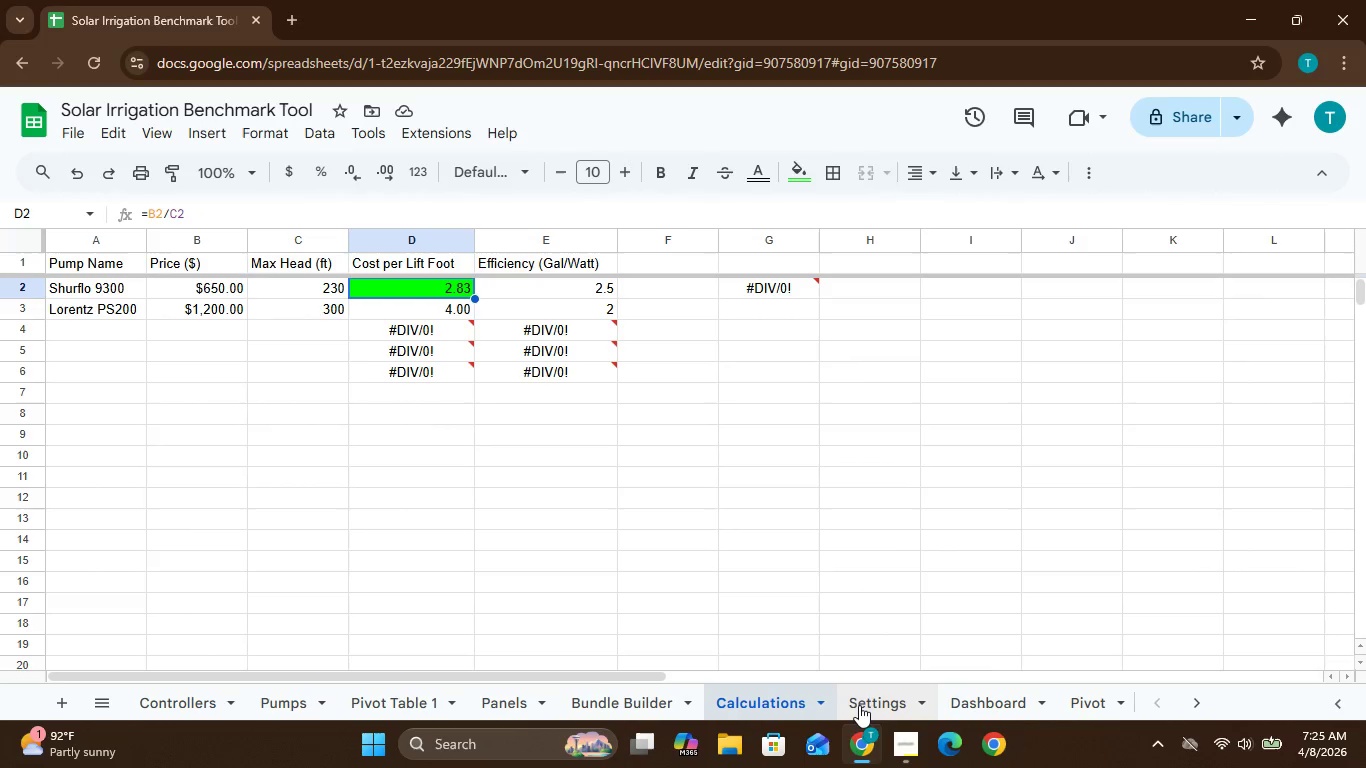 
left_click([863, 705])
 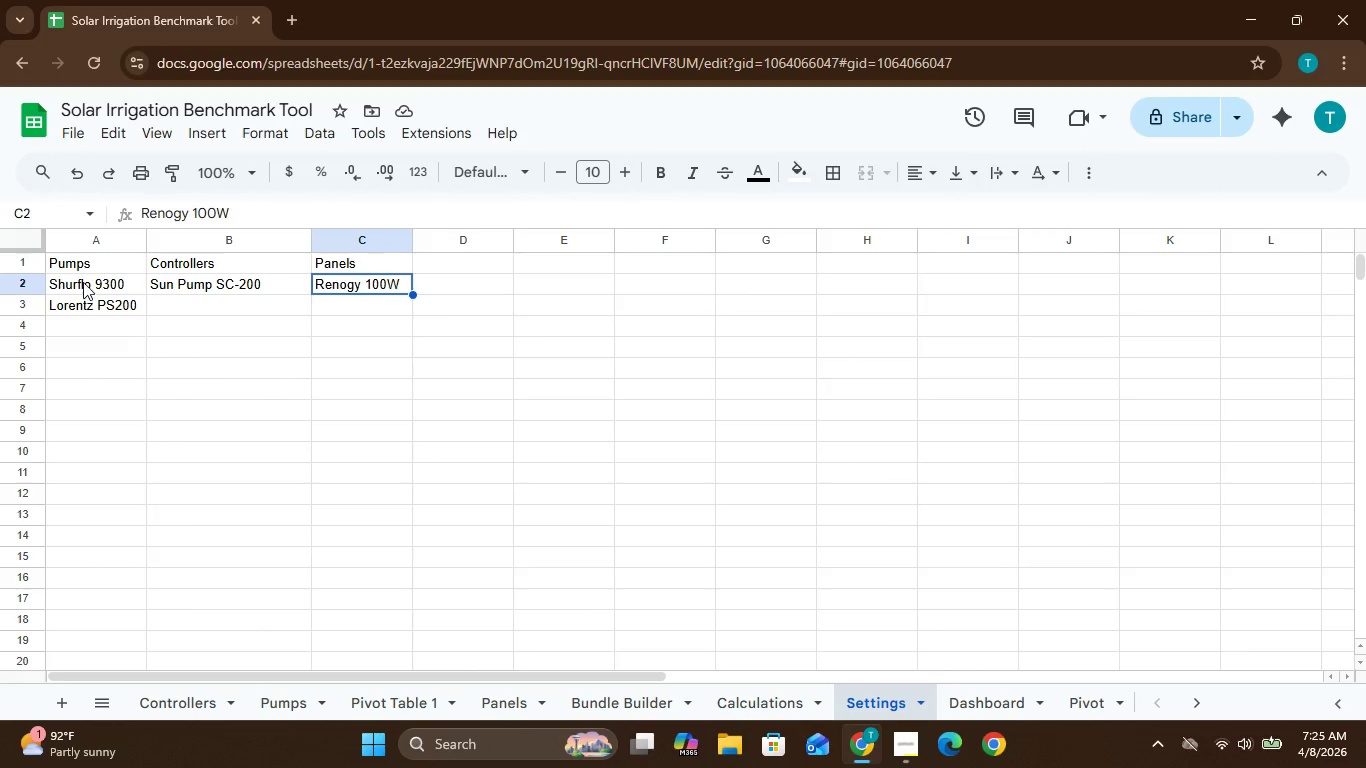 
double_click([83, 282])
 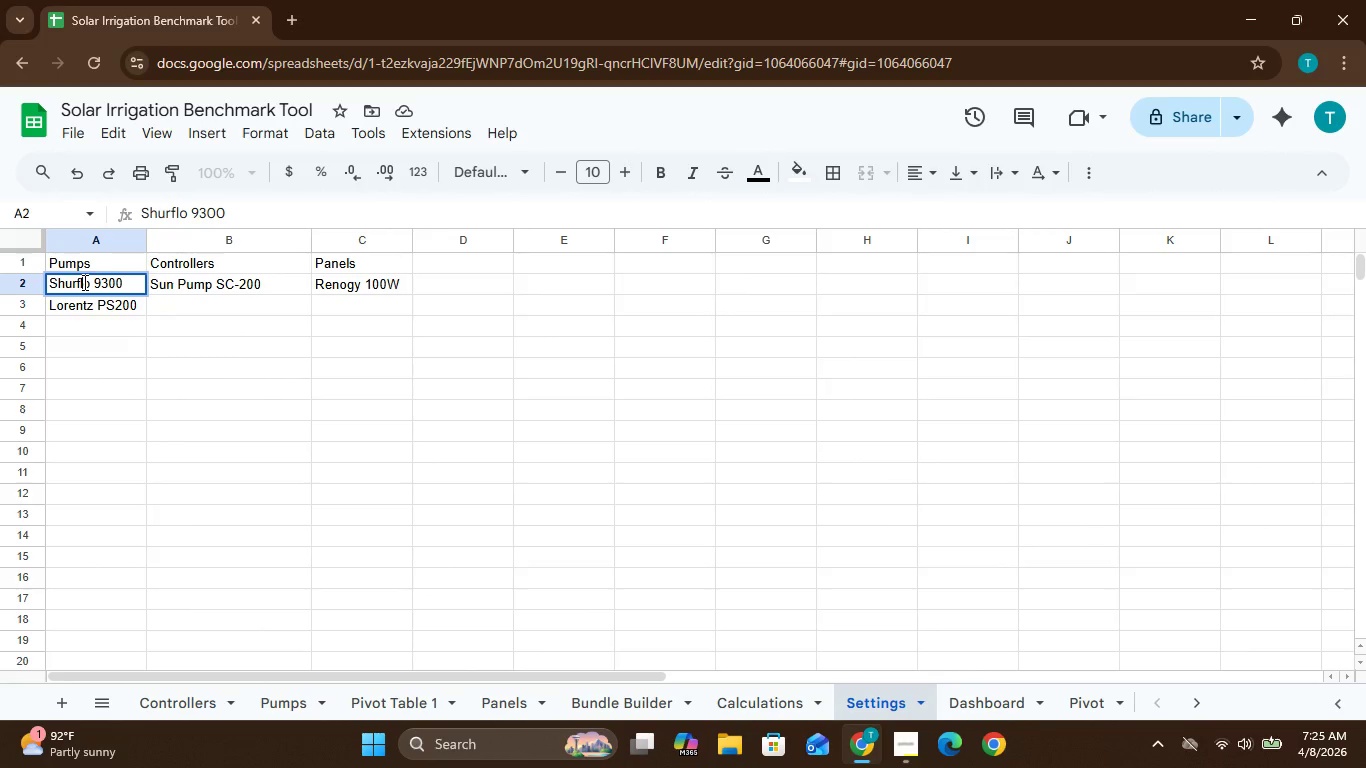 
double_click([83, 282])
 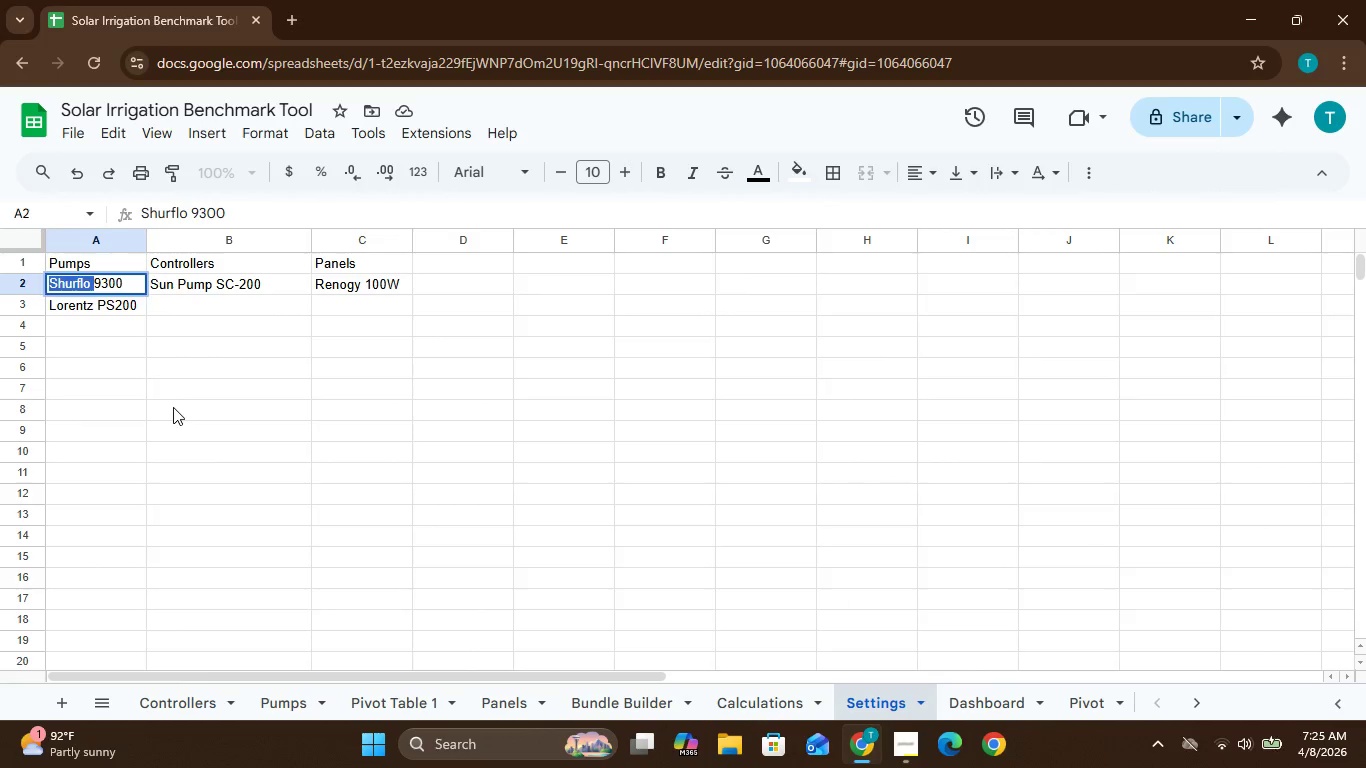 
left_click_drag(start_coordinate=[173, 407], to_coordinate=[189, 542])
 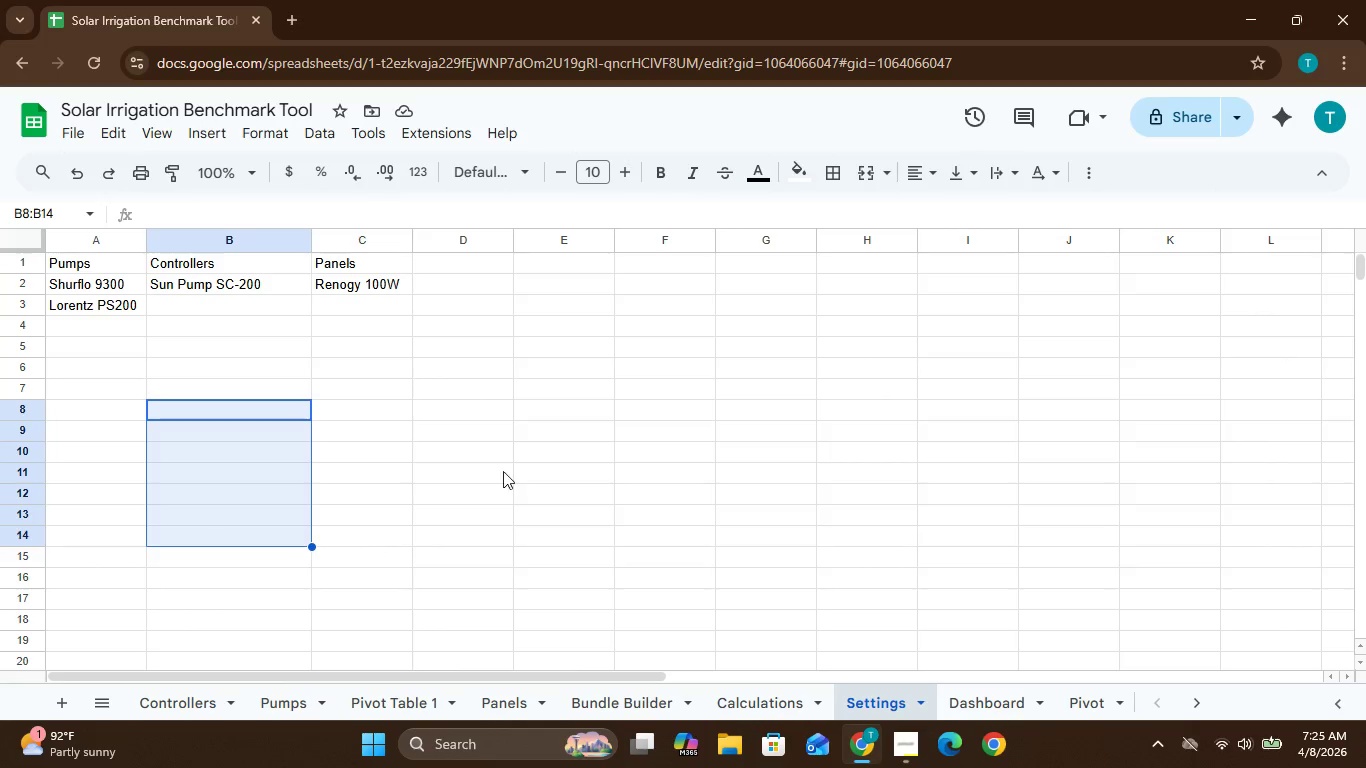 
left_click([503, 471])
 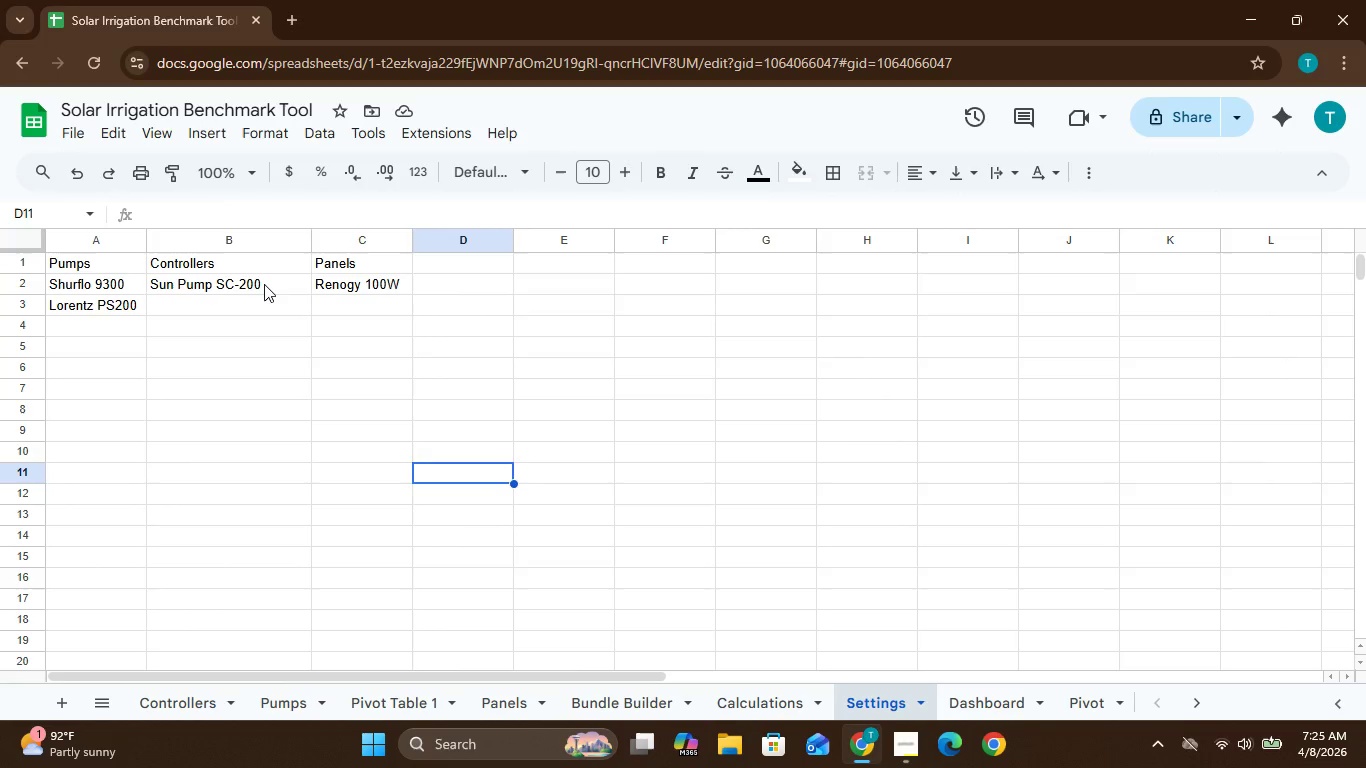 
double_click([264, 284])
 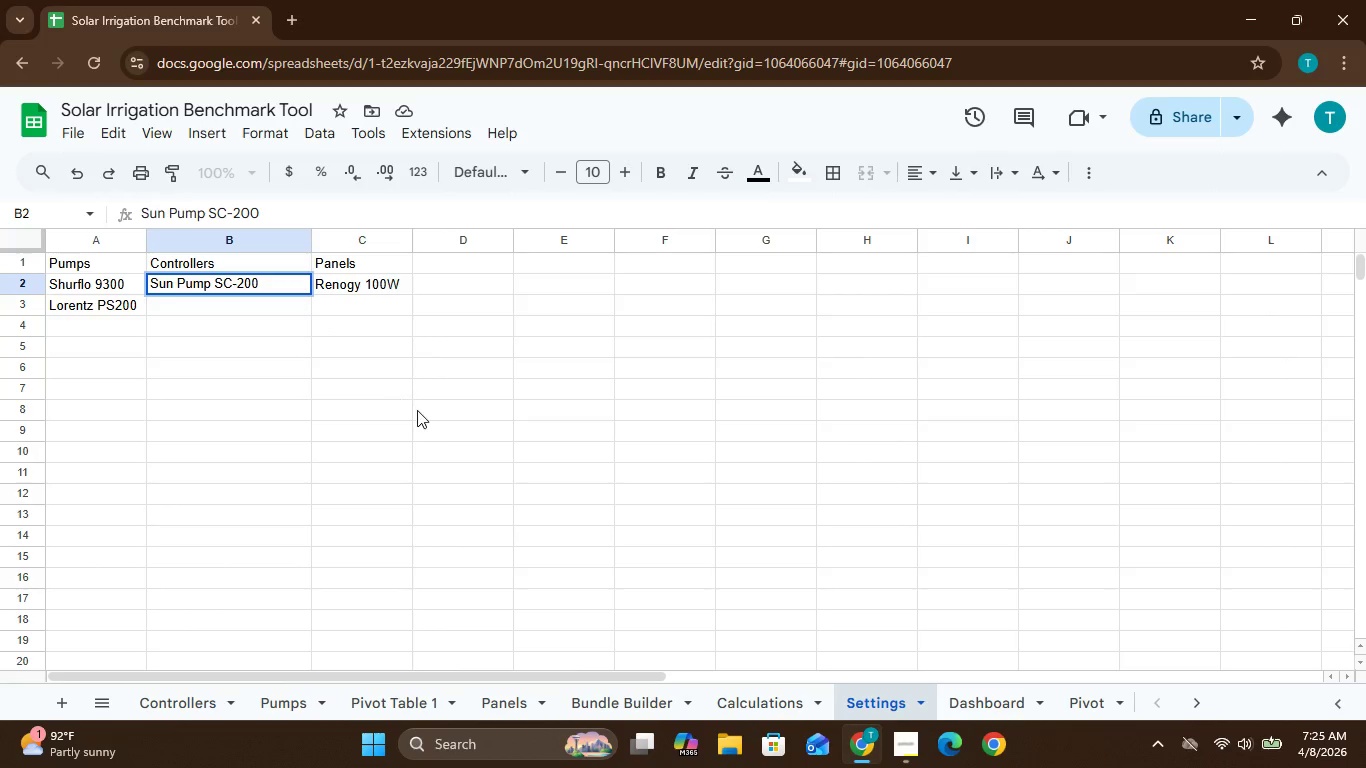 
left_click([418, 411])
 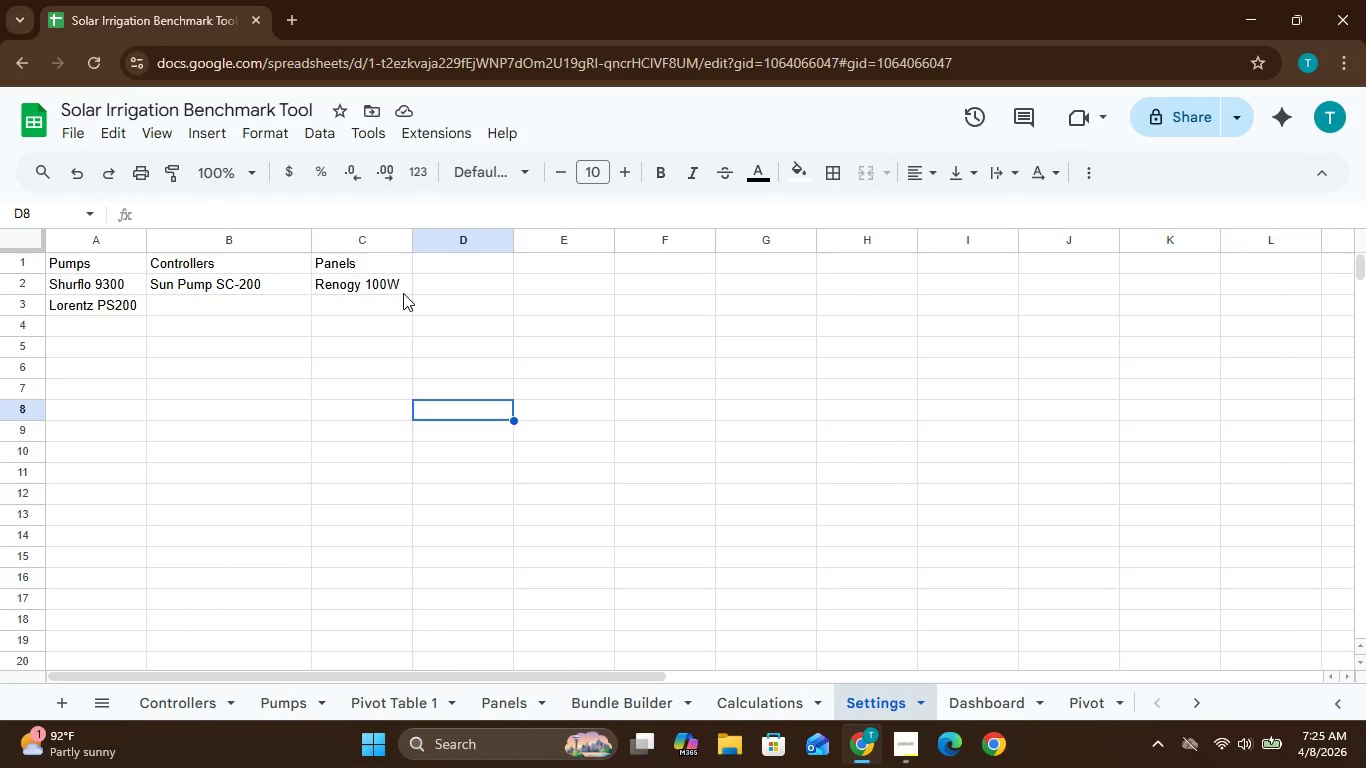 
double_click([403, 293])
 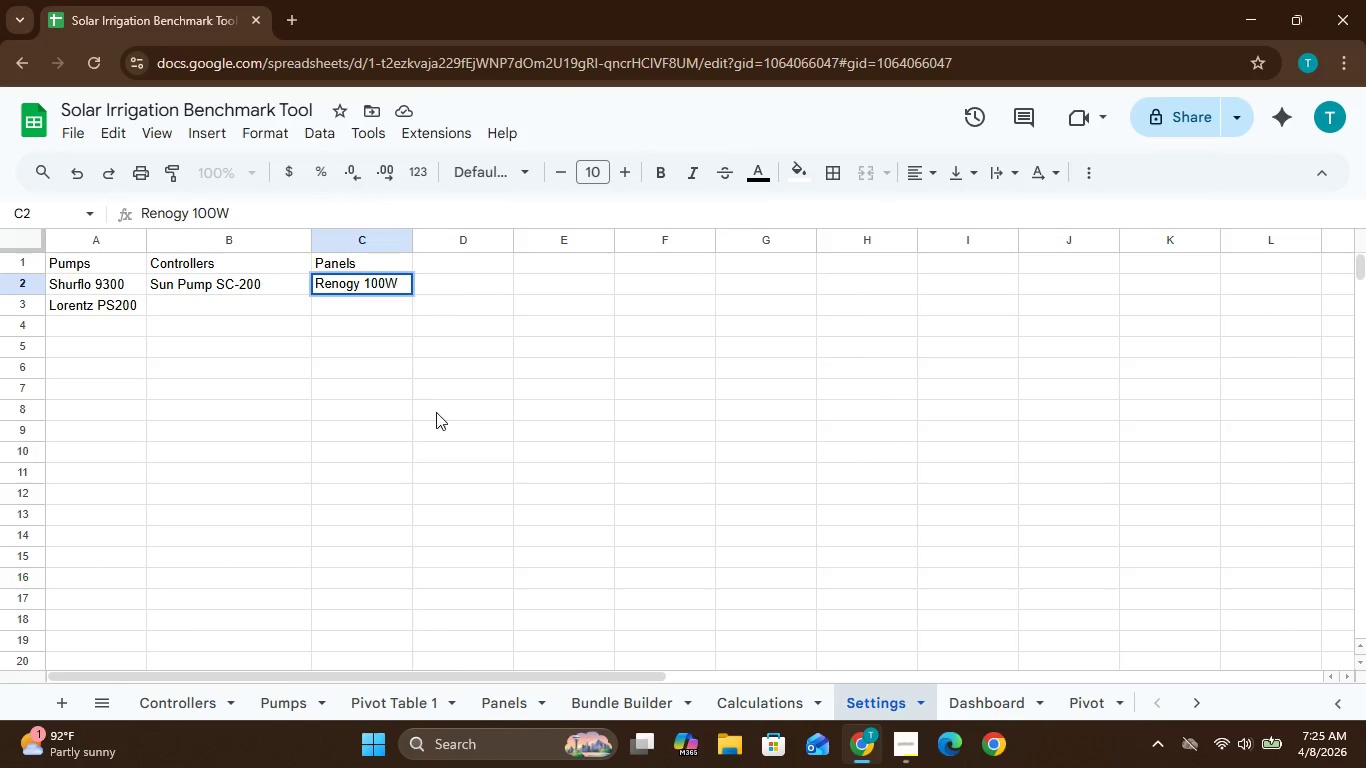 
left_click_drag(start_coordinate=[436, 412], to_coordinate=[349, 661])
 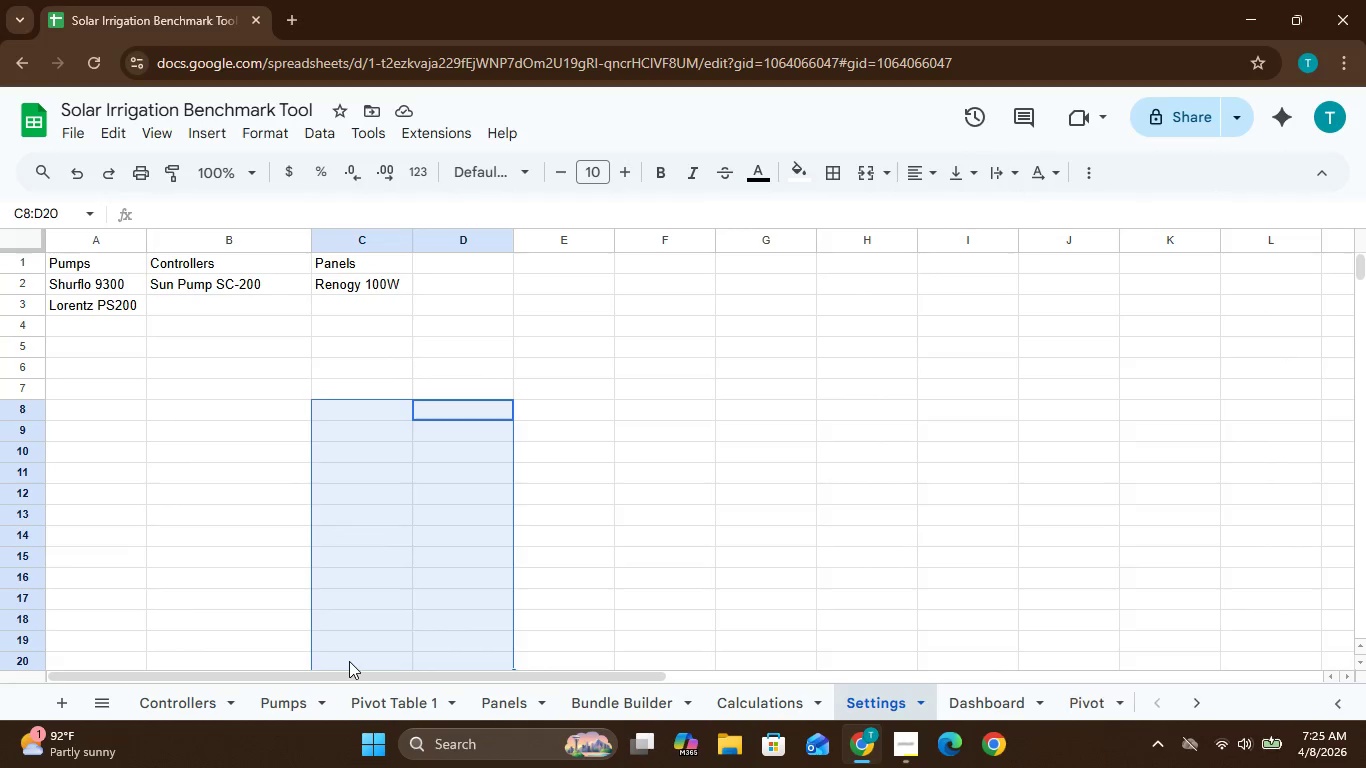 
left_click([349, 661])
 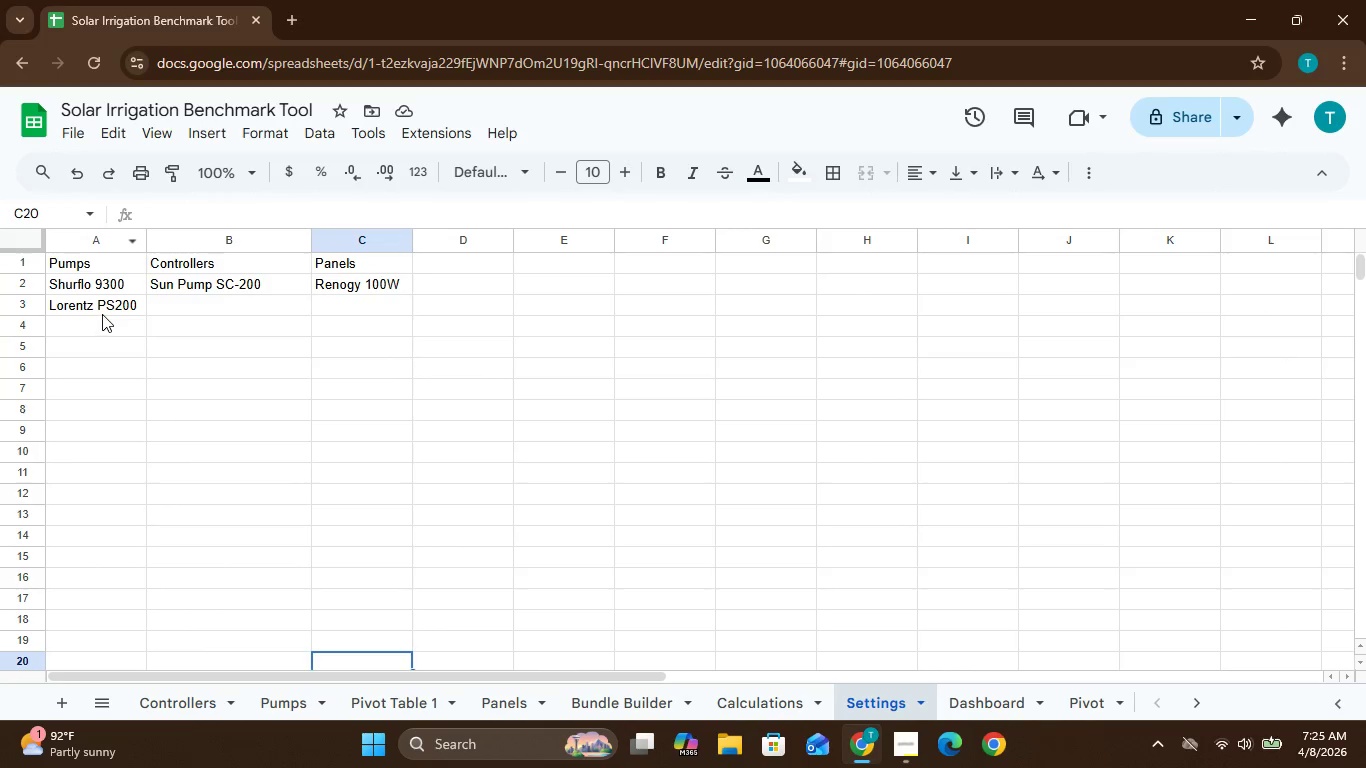 
double_click([102, 314])
 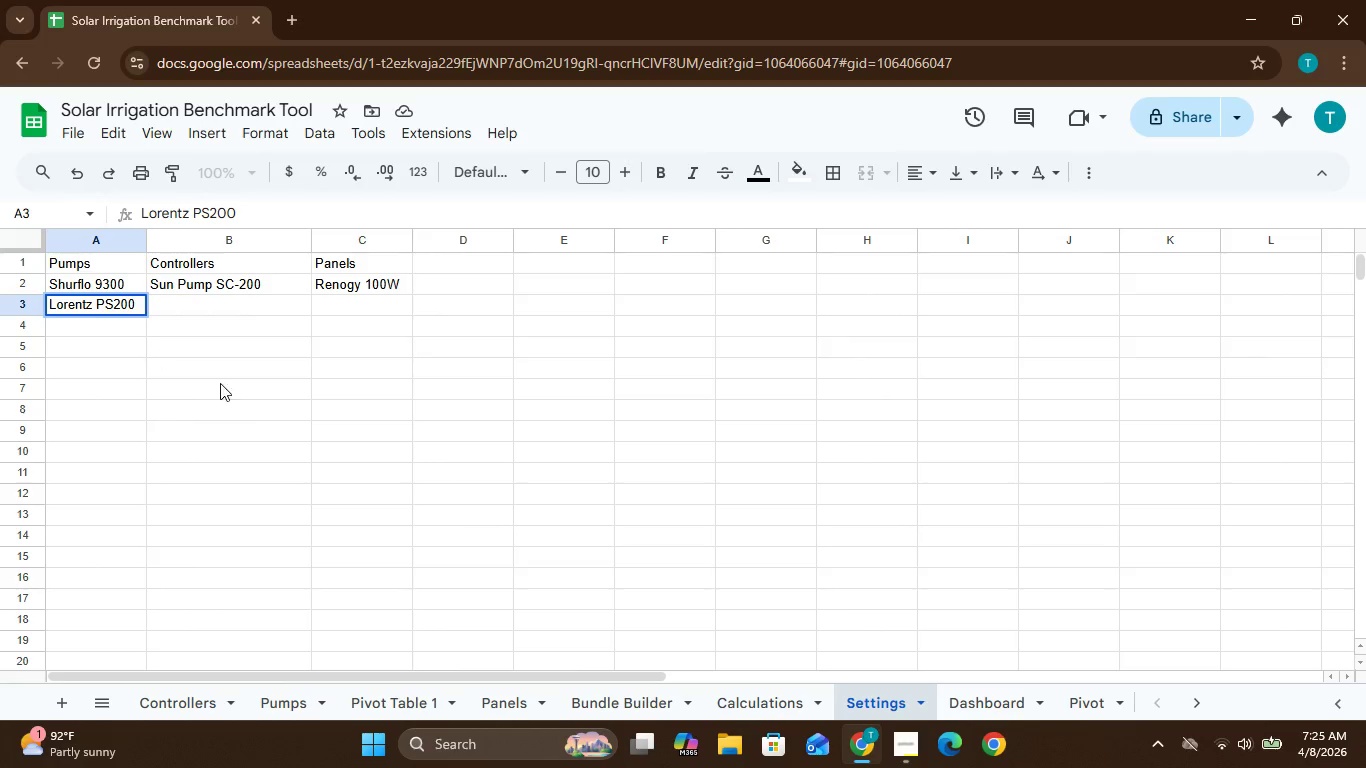 
left_click([229, 389])
 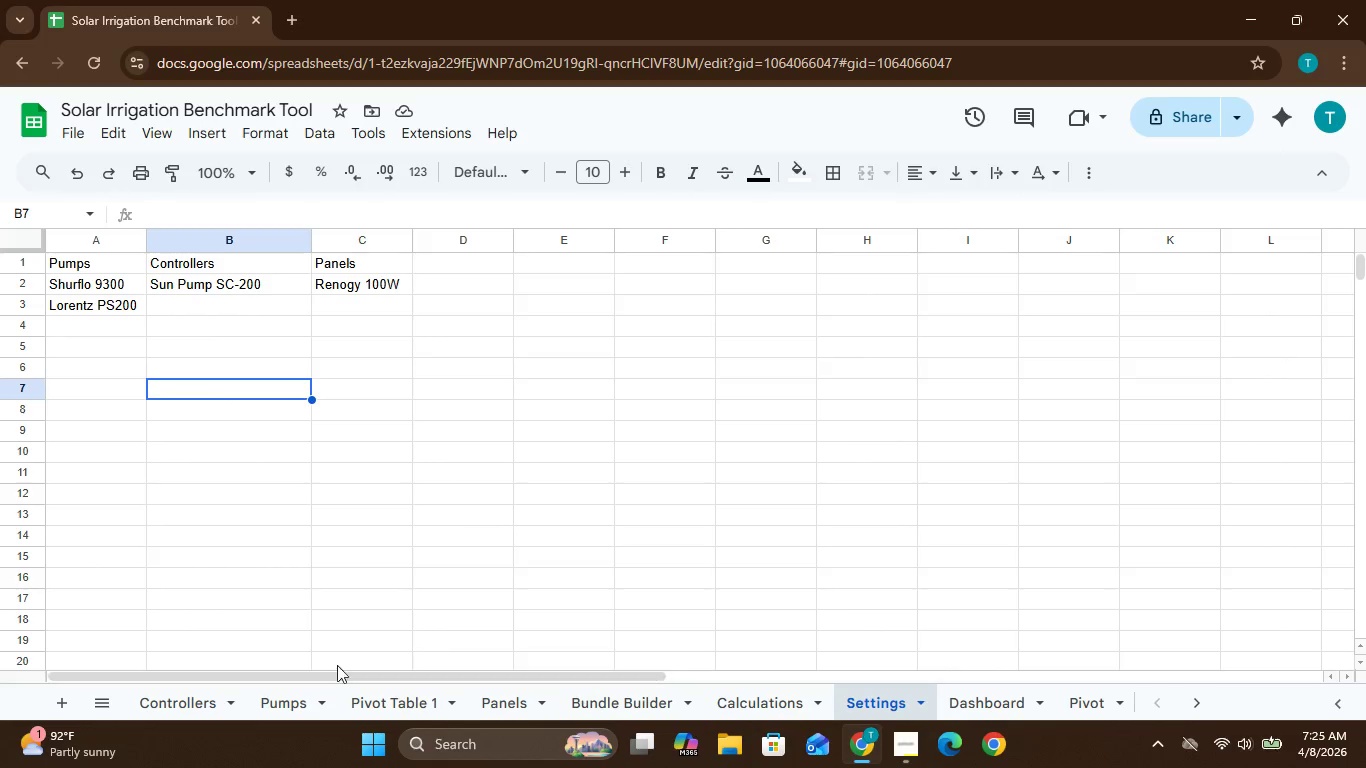 
left_click([179, 698])
 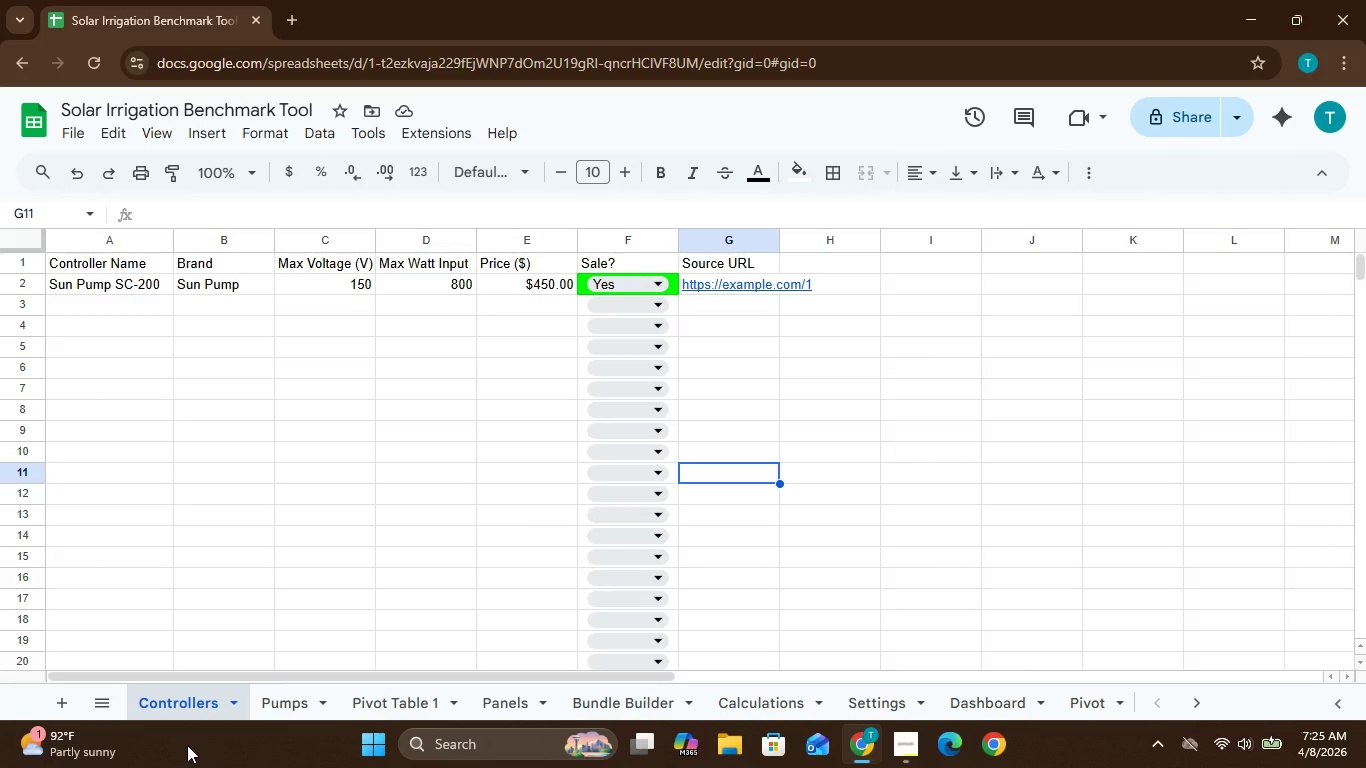 
wait(14.75)
 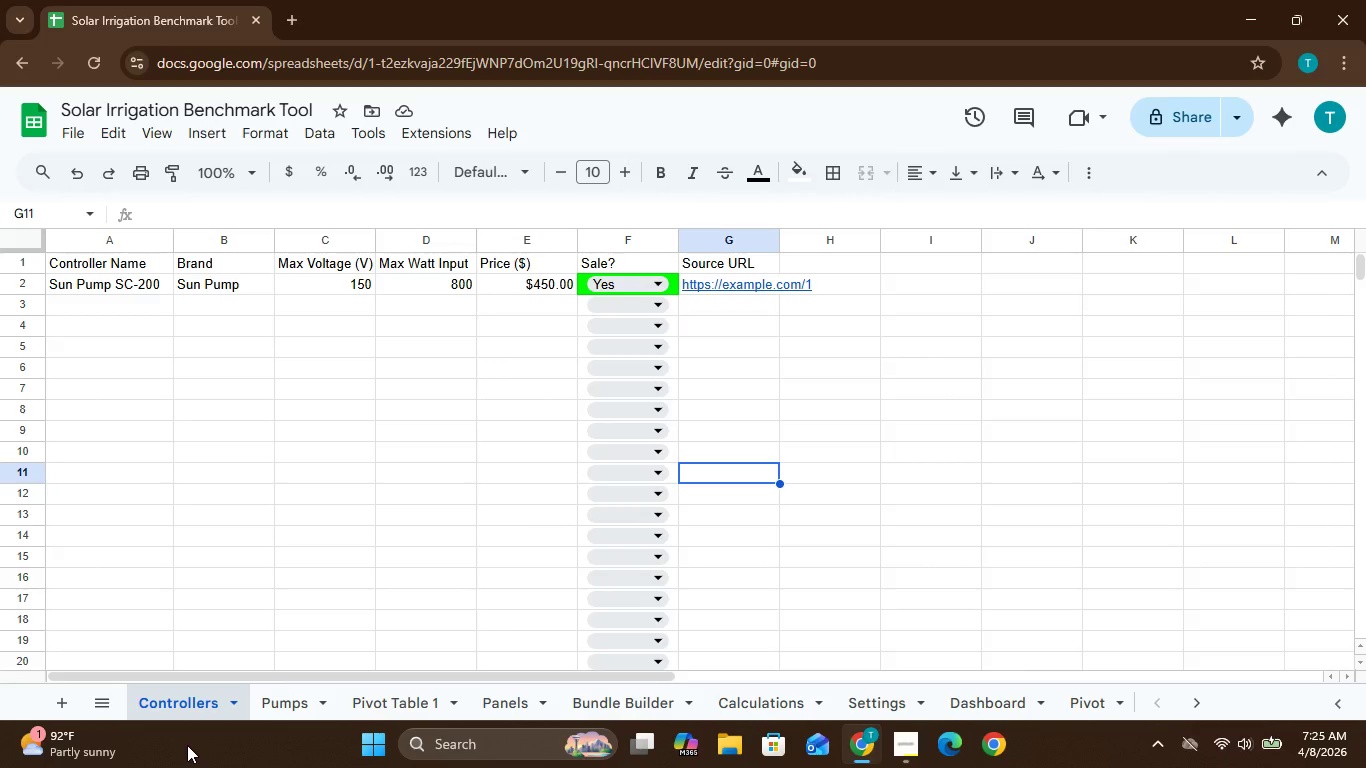 
left_click([104, 309])
 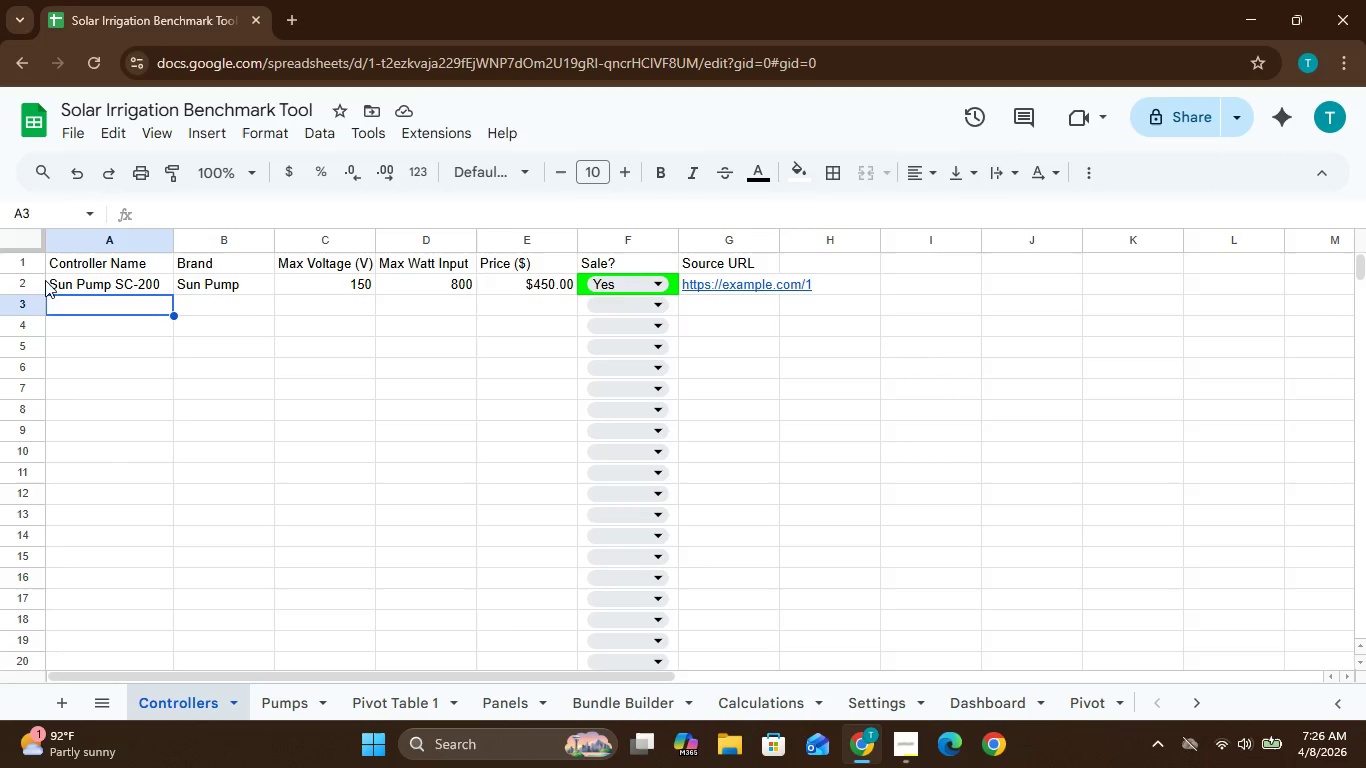 
wait(35.83)
 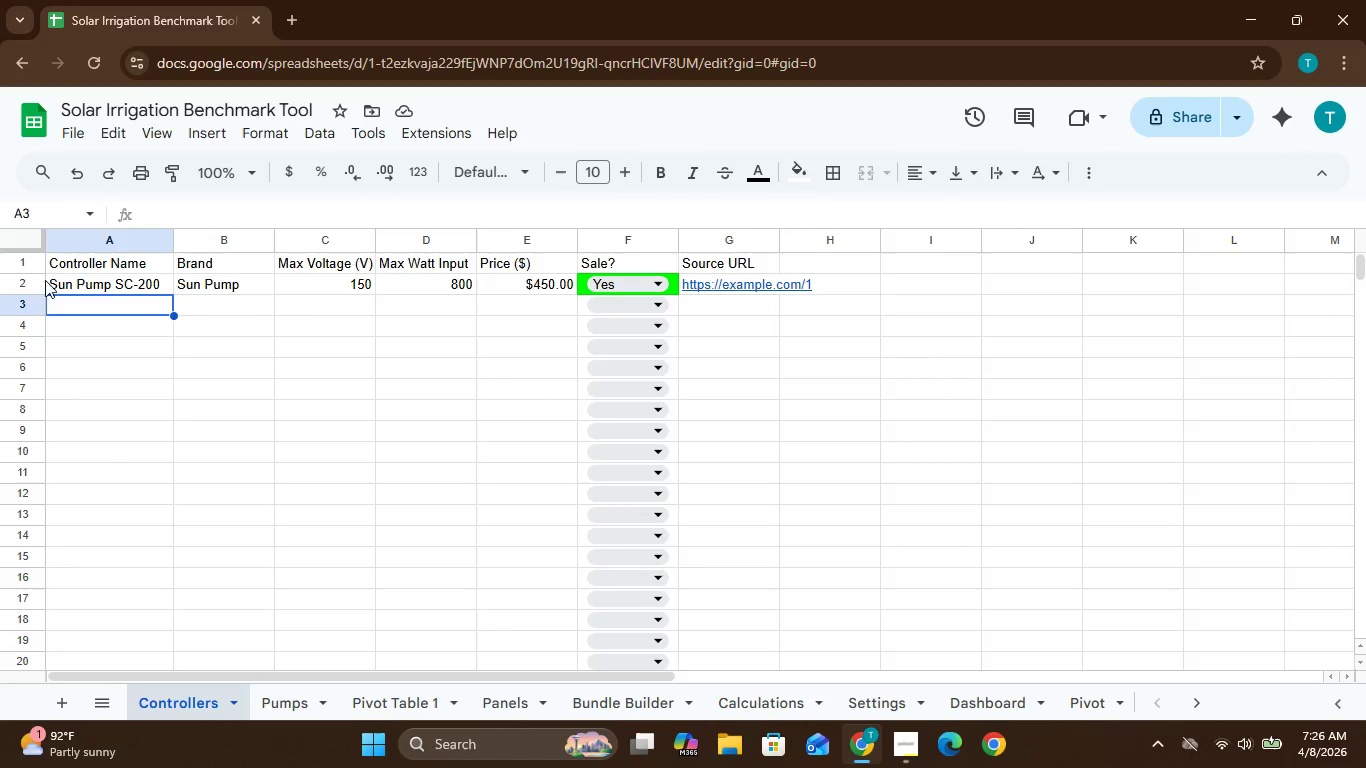 
hold_key(key=ShiftLeft, duration=0.41)
 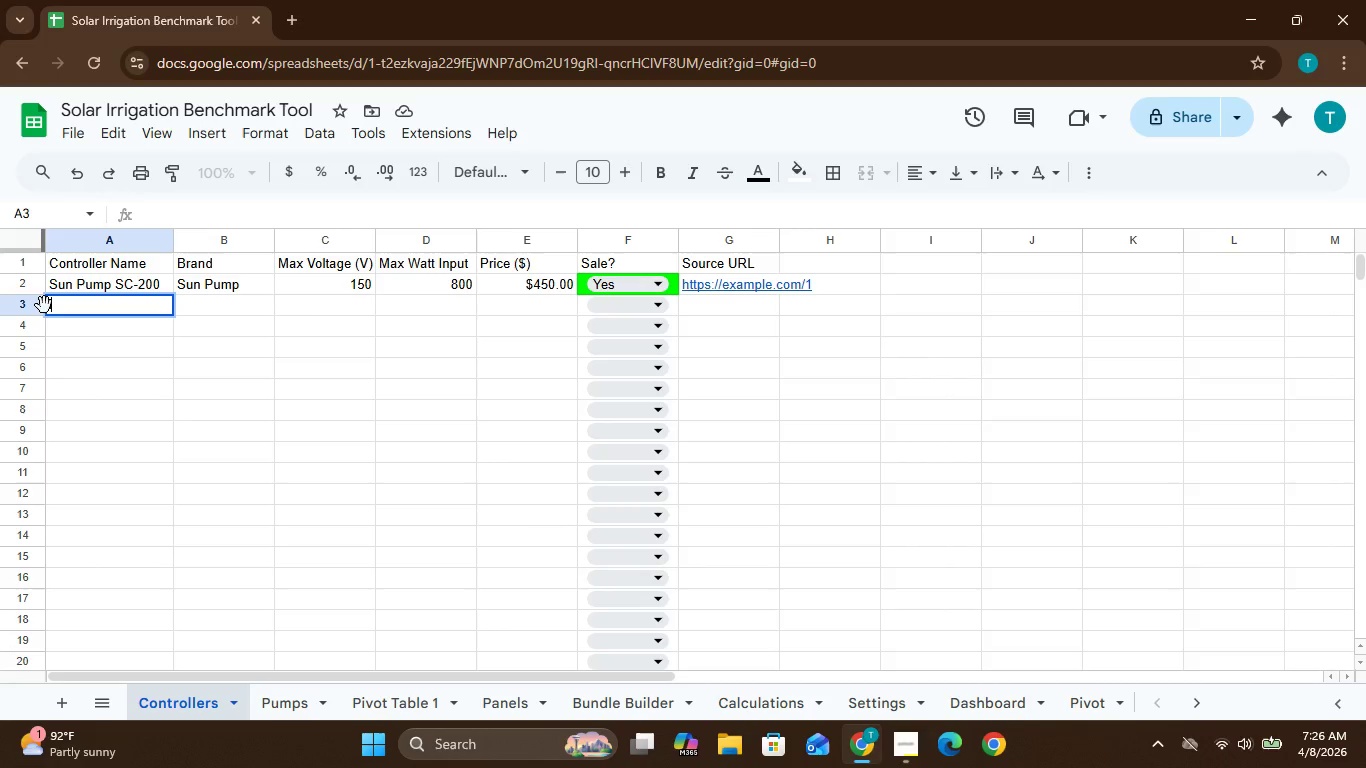 
key(L)
 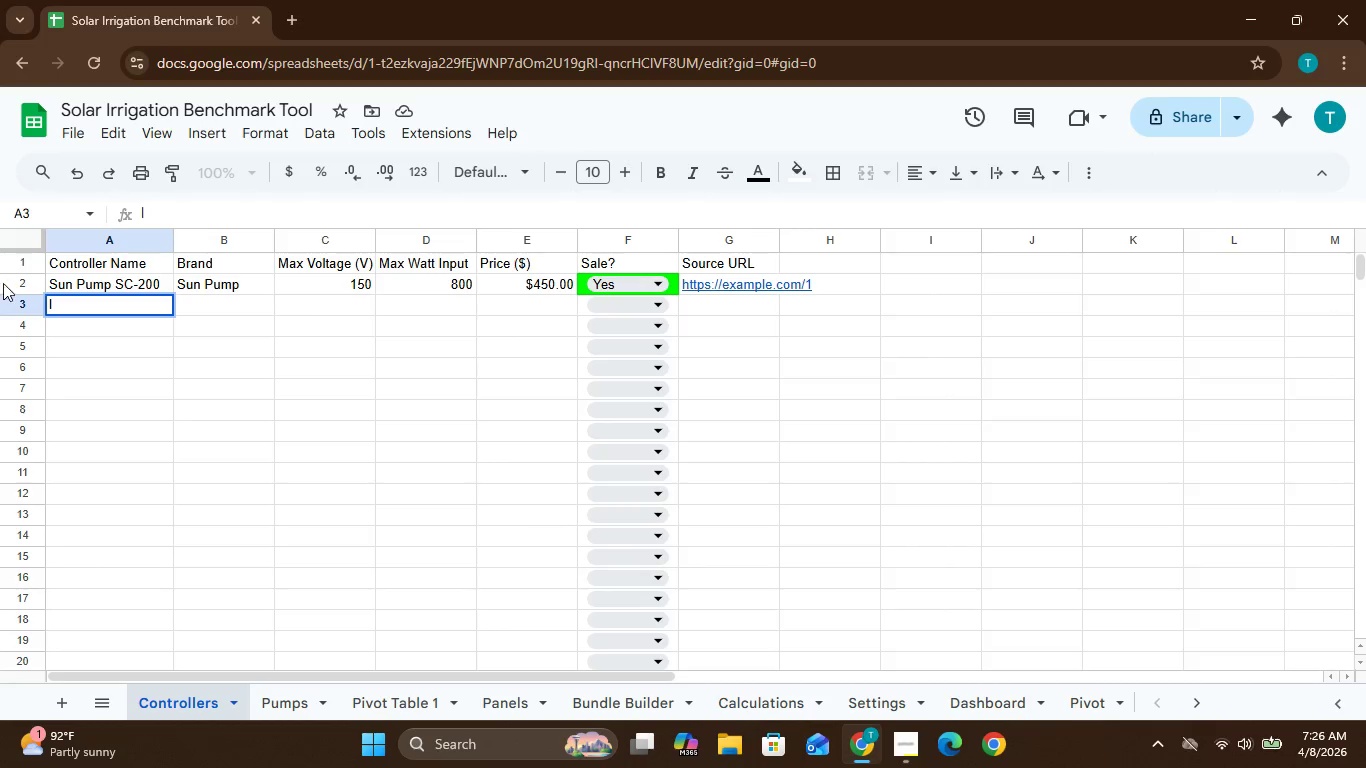 
wait(8.91)
 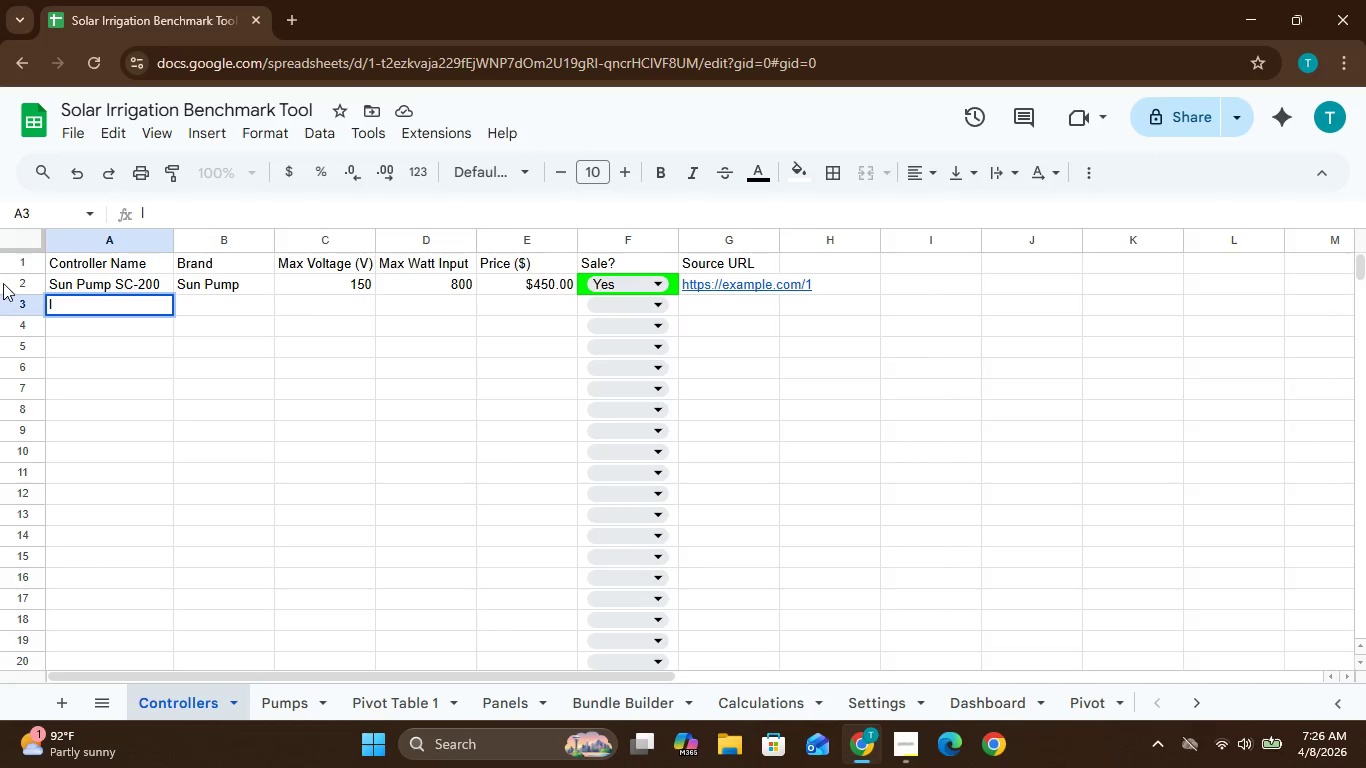 
key(Backspace)
 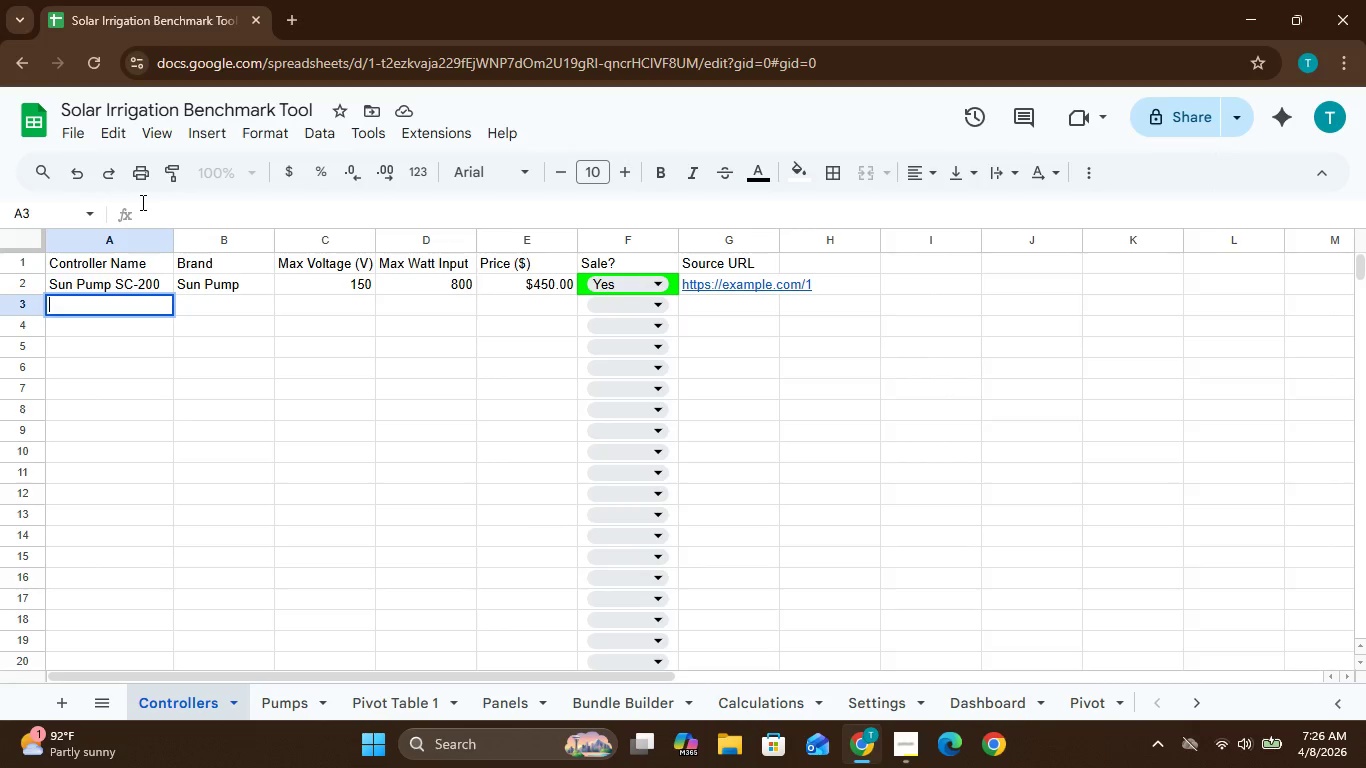 
key(Backspace)
 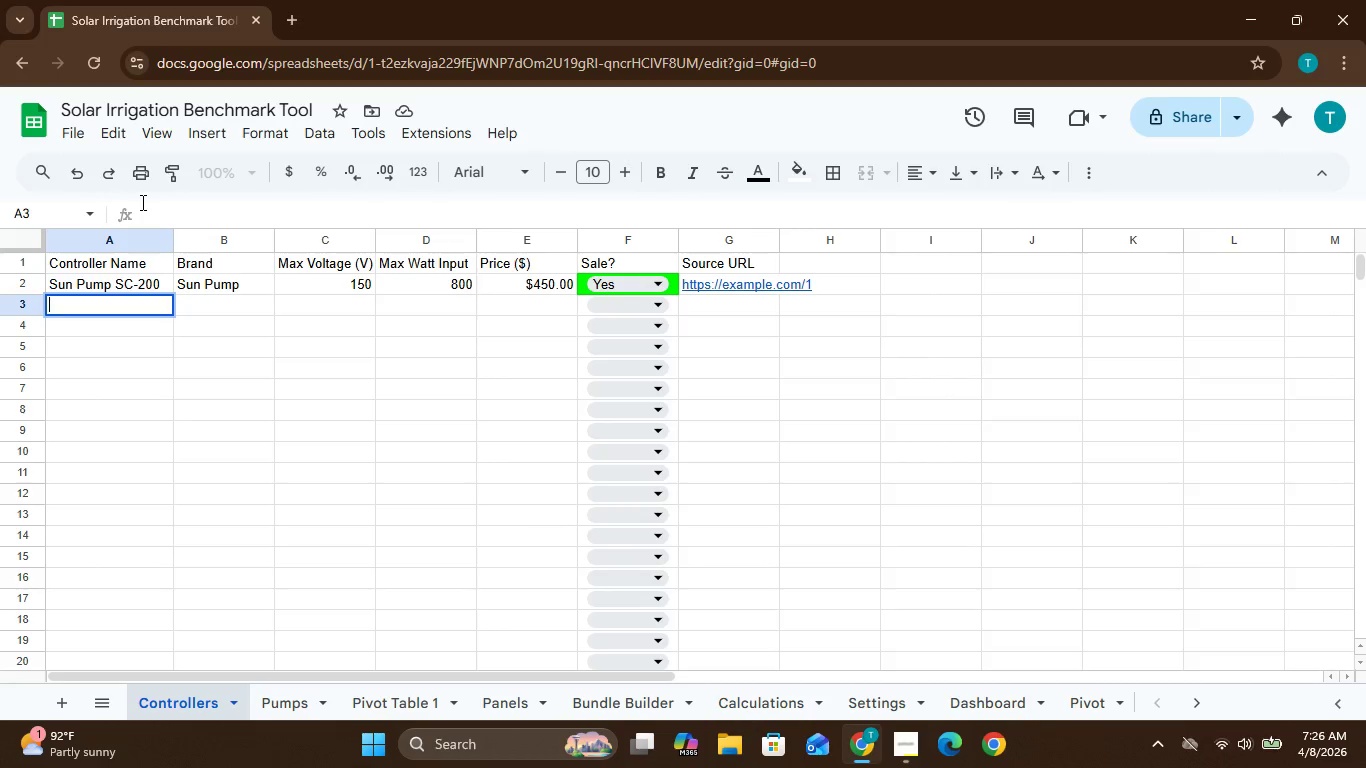 
type(Lo)
 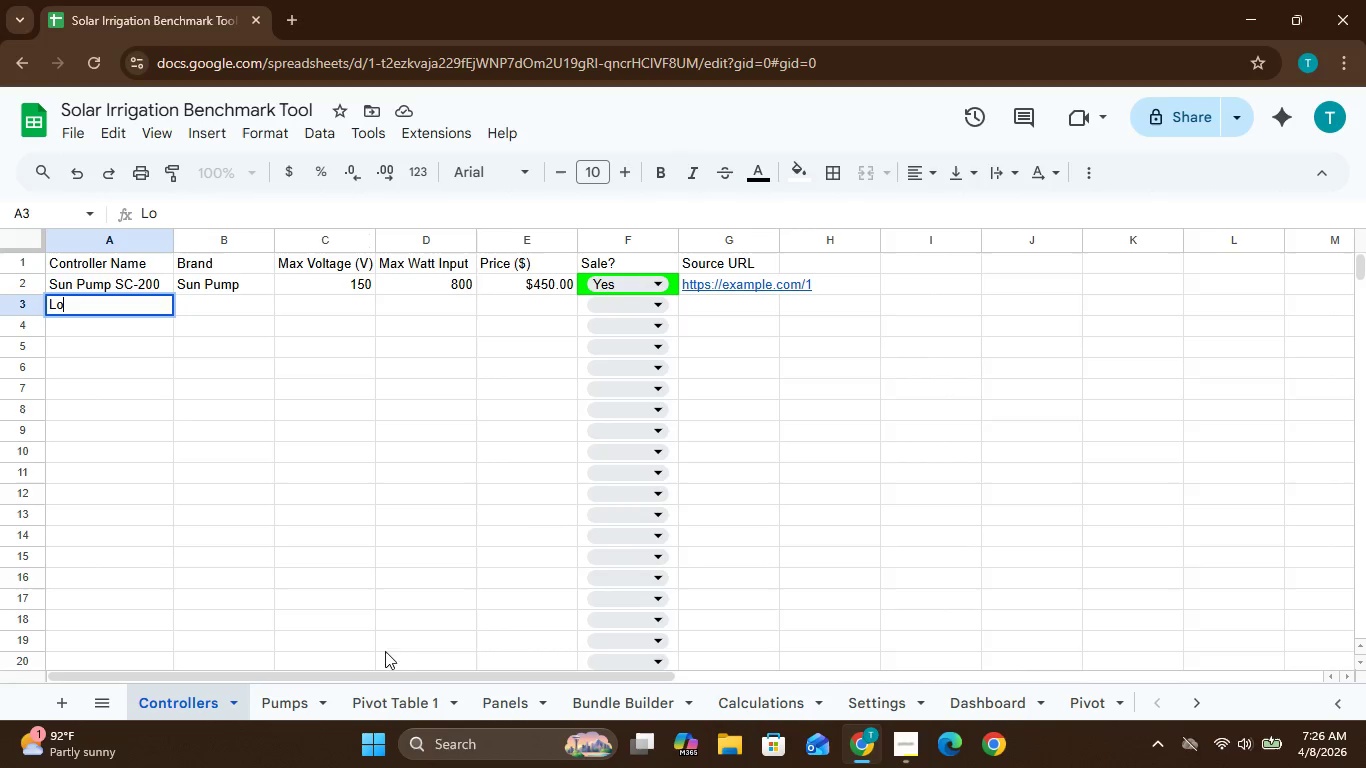 
left_click([292, 697])
 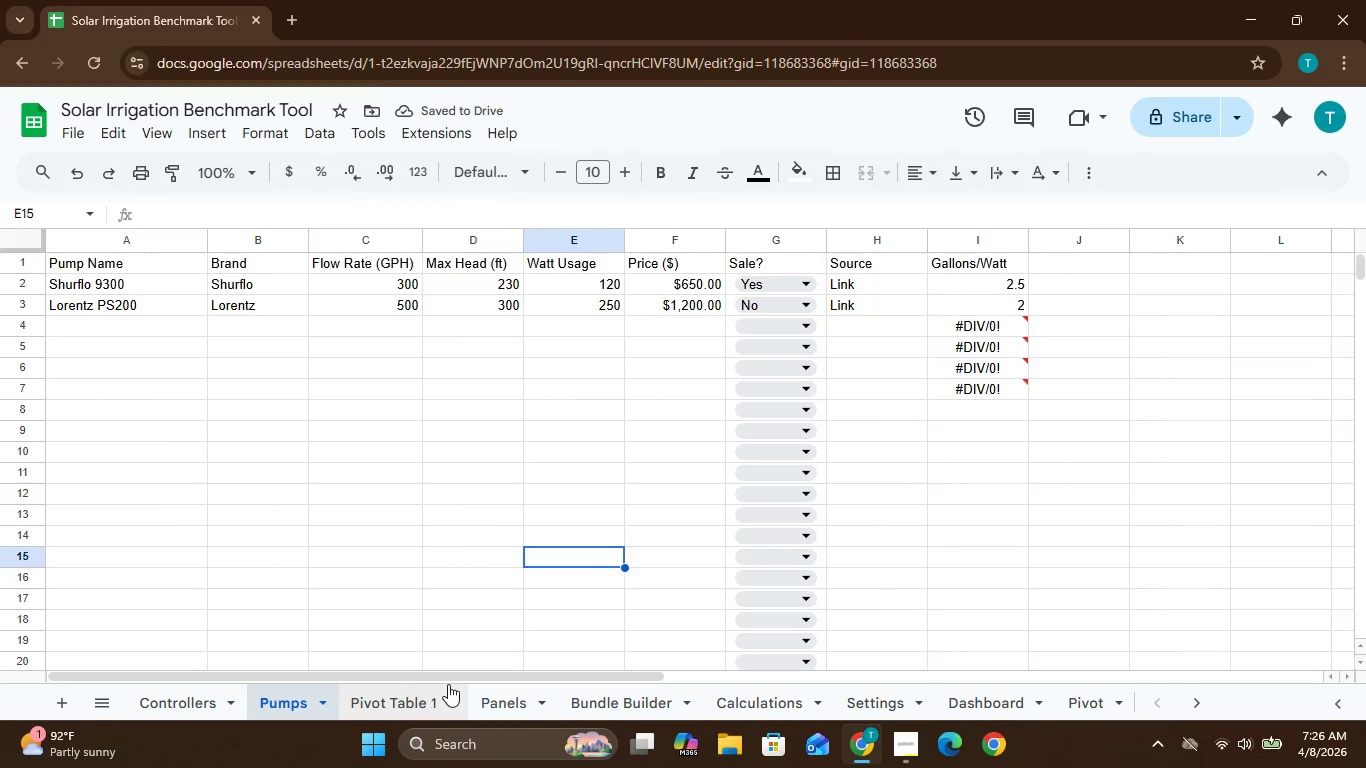 
left_click([413, 695])
 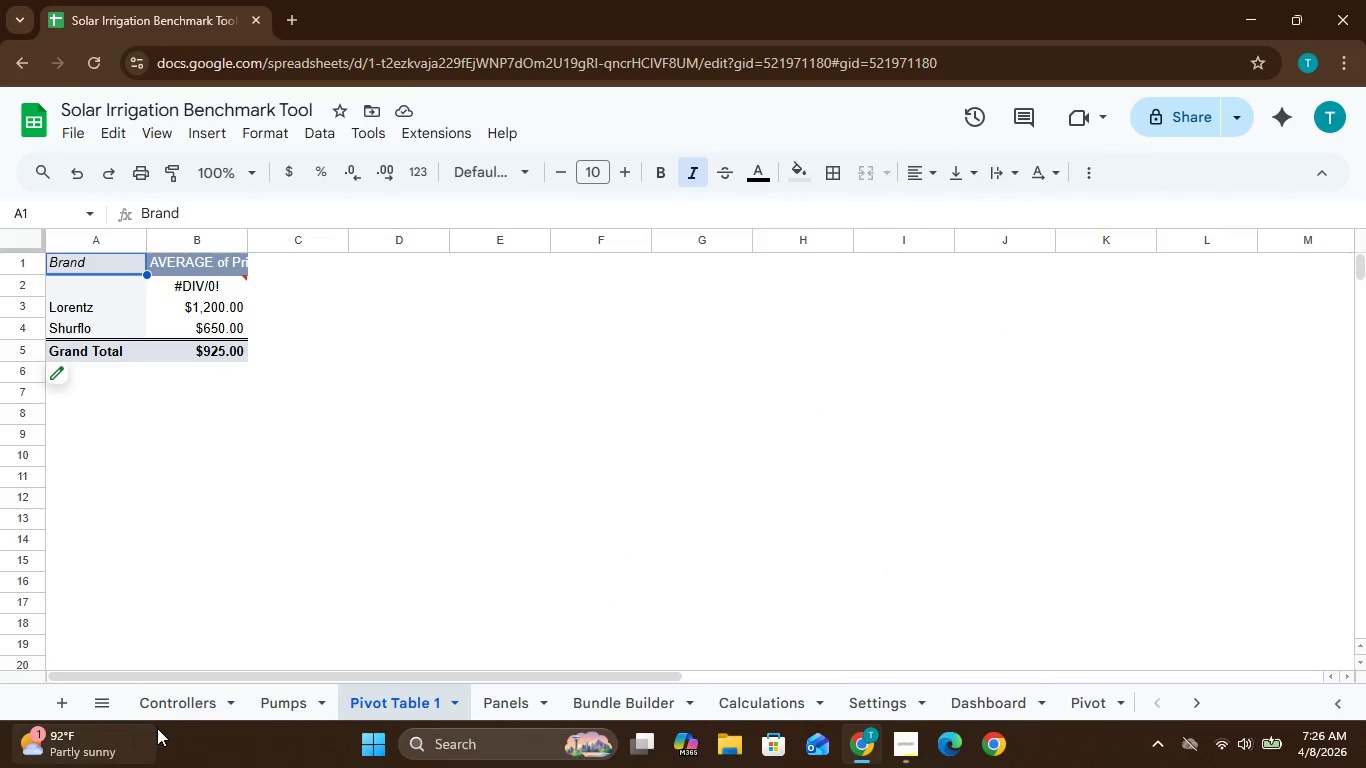 
left_click([155, 698])
 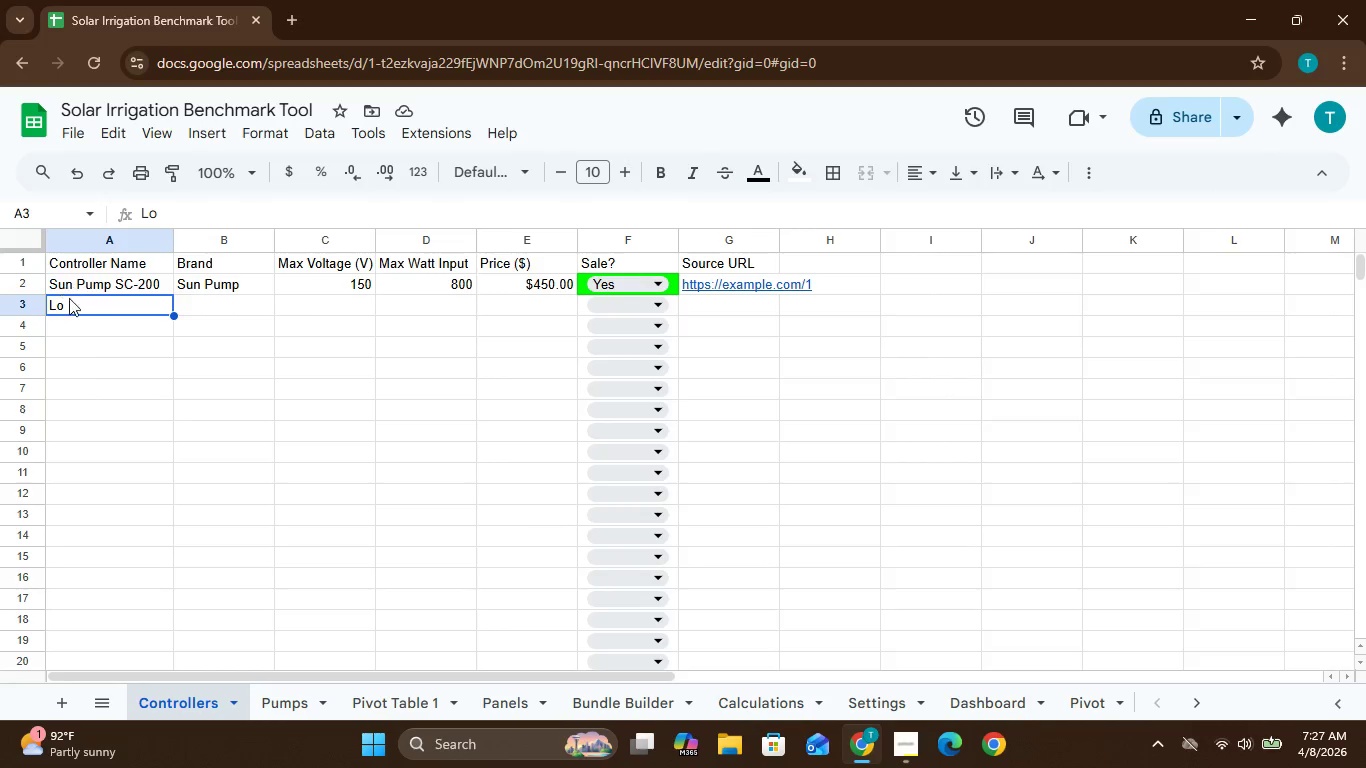 
wait(5.25)
 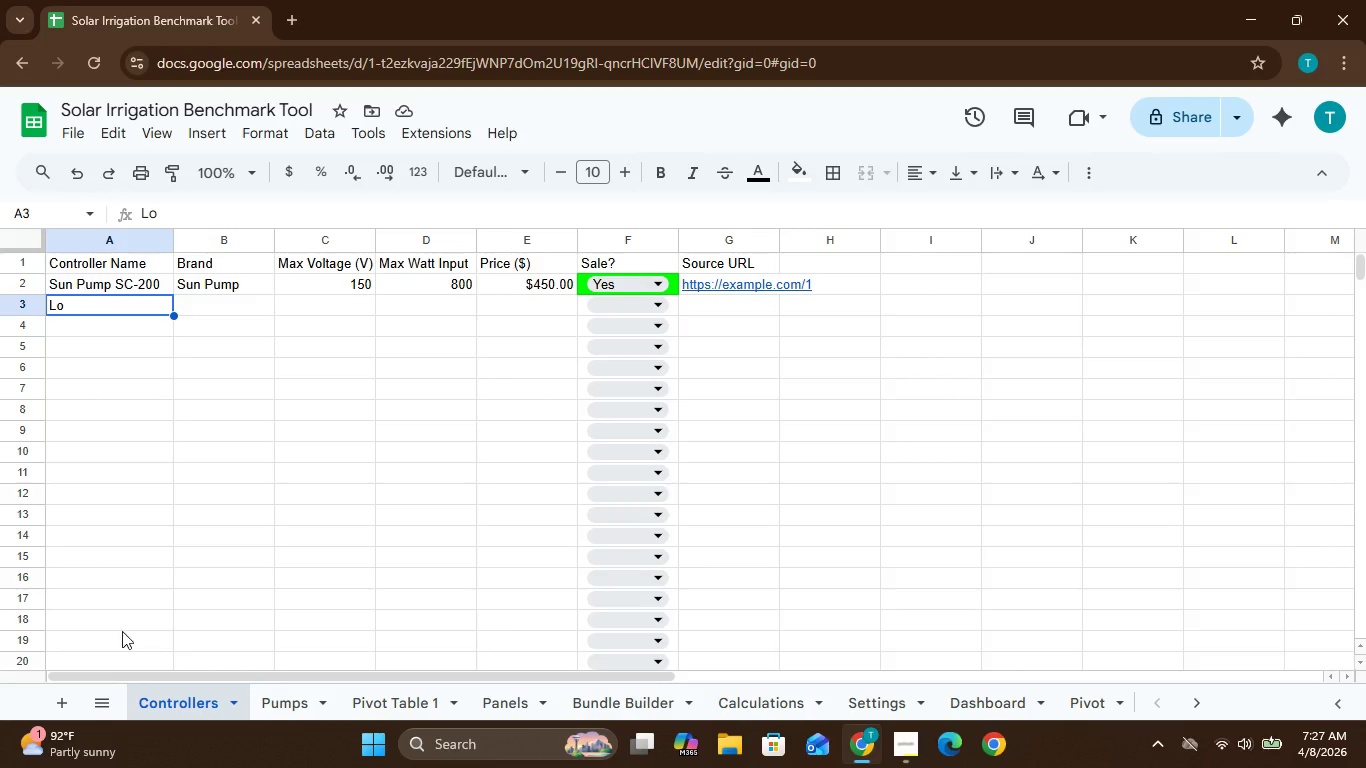 
left_click([63, 302])
 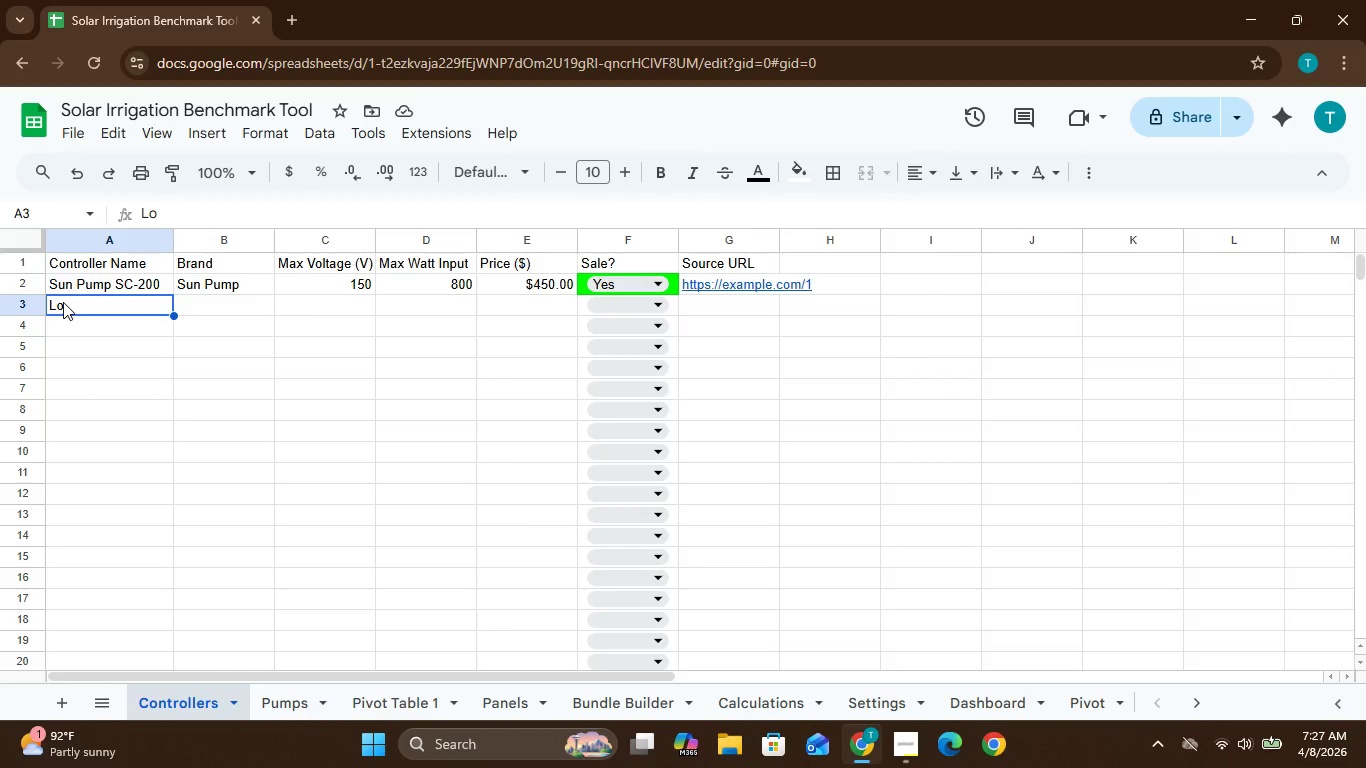 
type(rentz)
 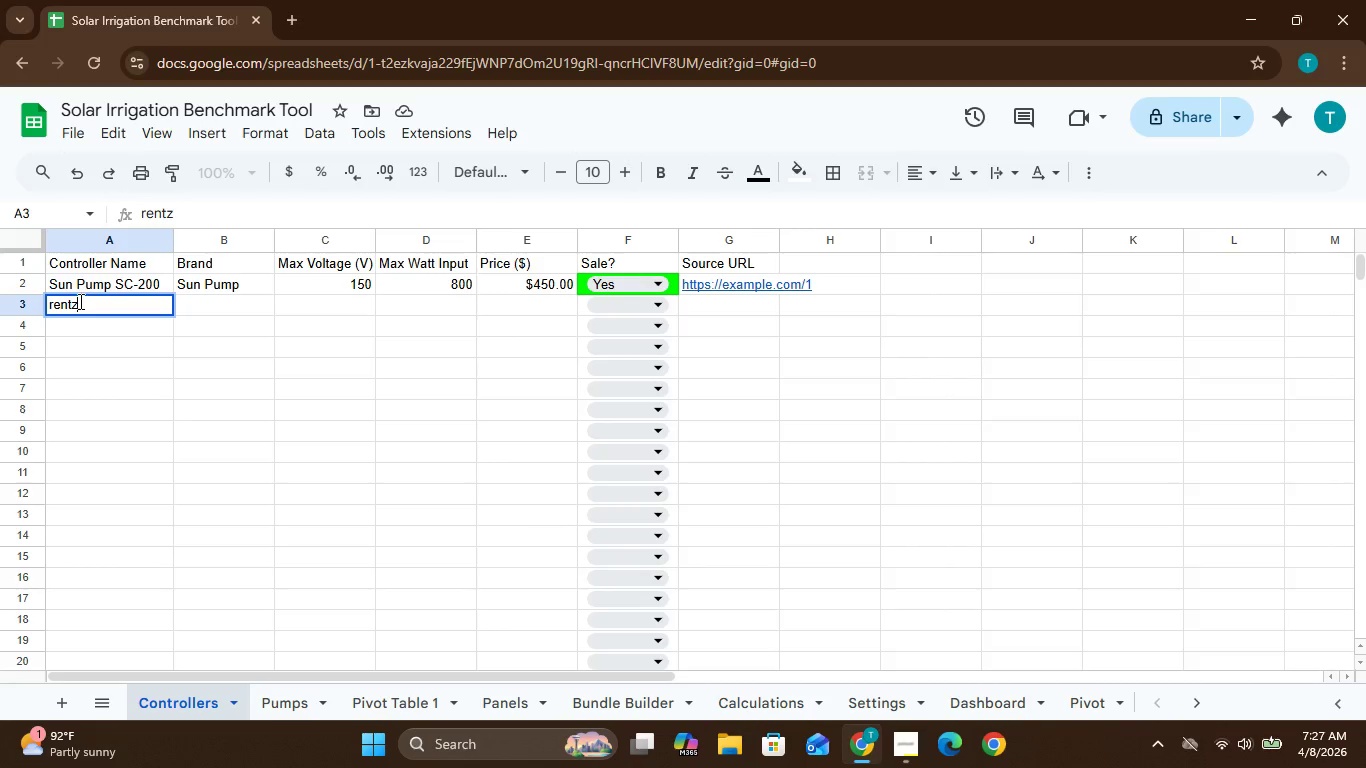 
key(Backspace)
key(Backspace)
key(Backspace)
key(Backspace)
key(Backspace)
type(Lorentz)
 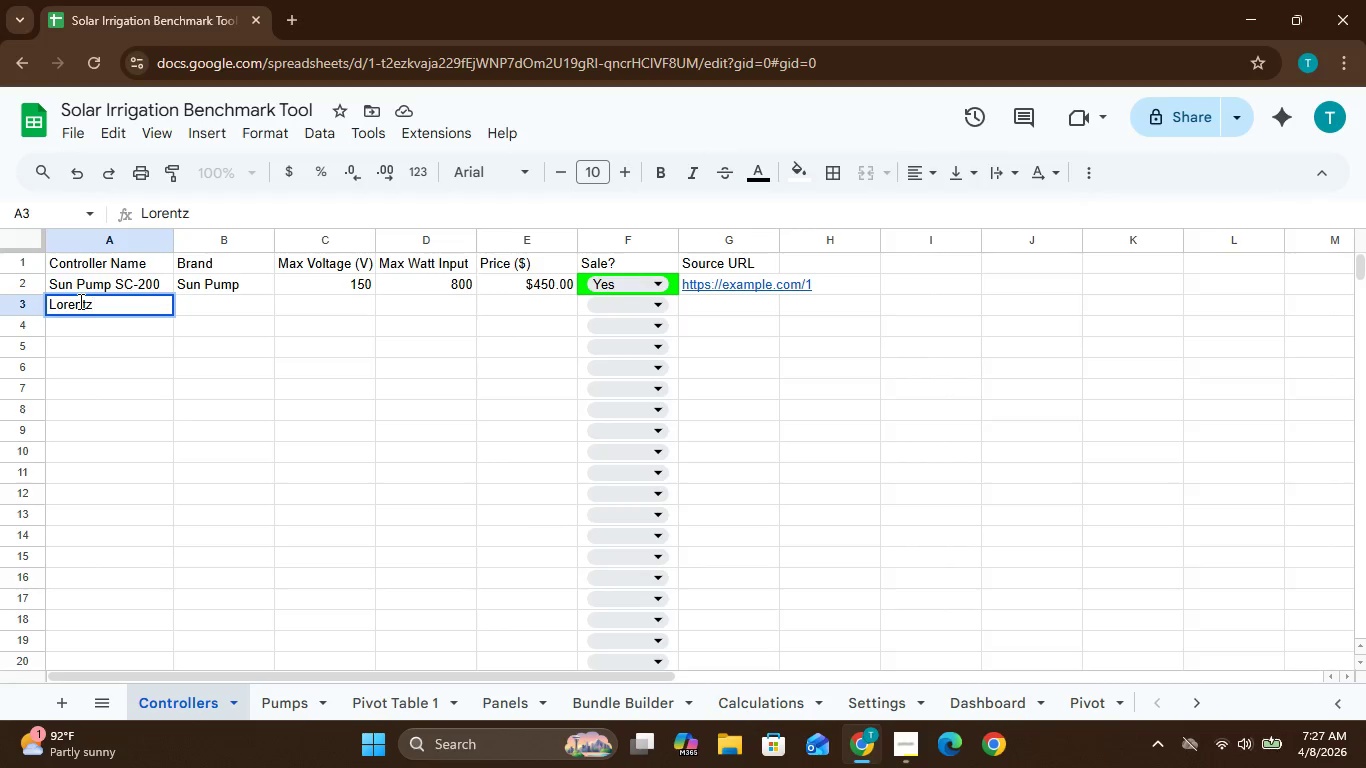 
wait(6.98)
 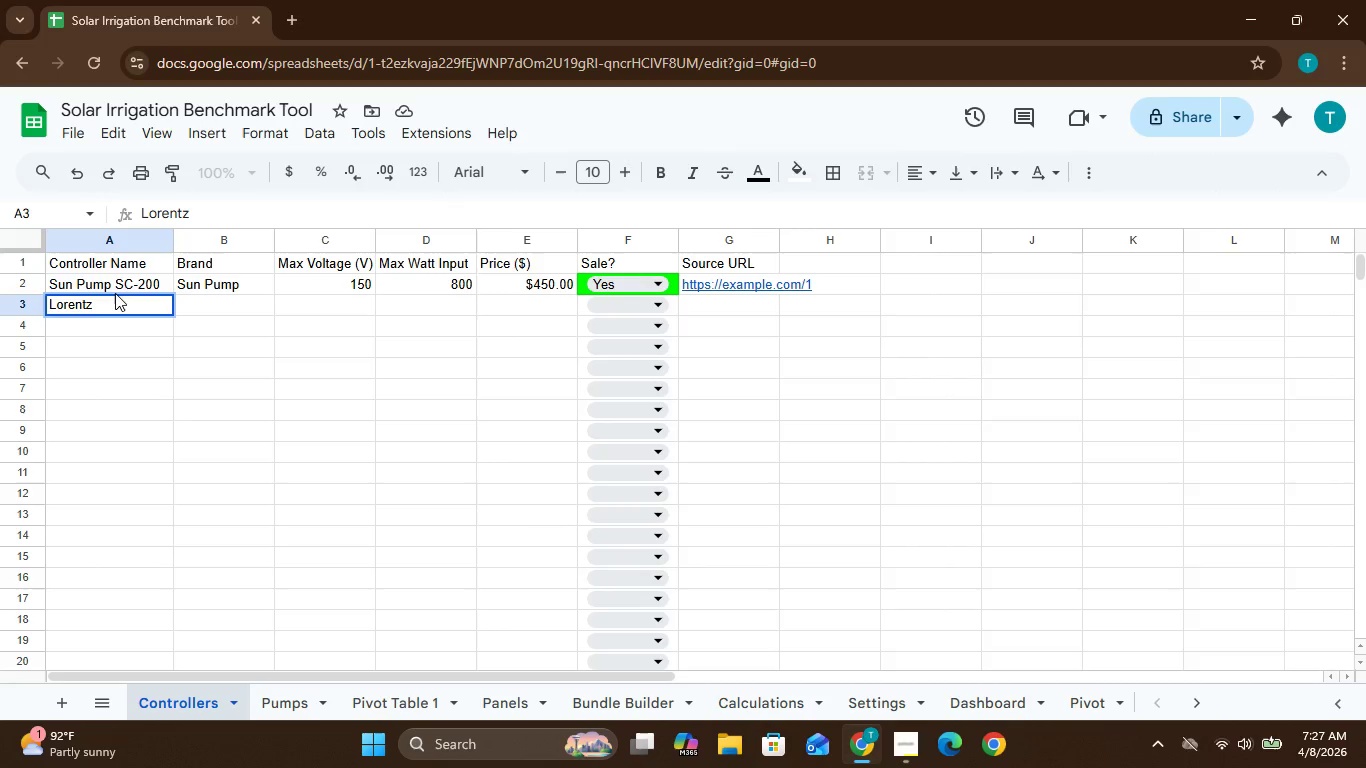 
key(Space)
 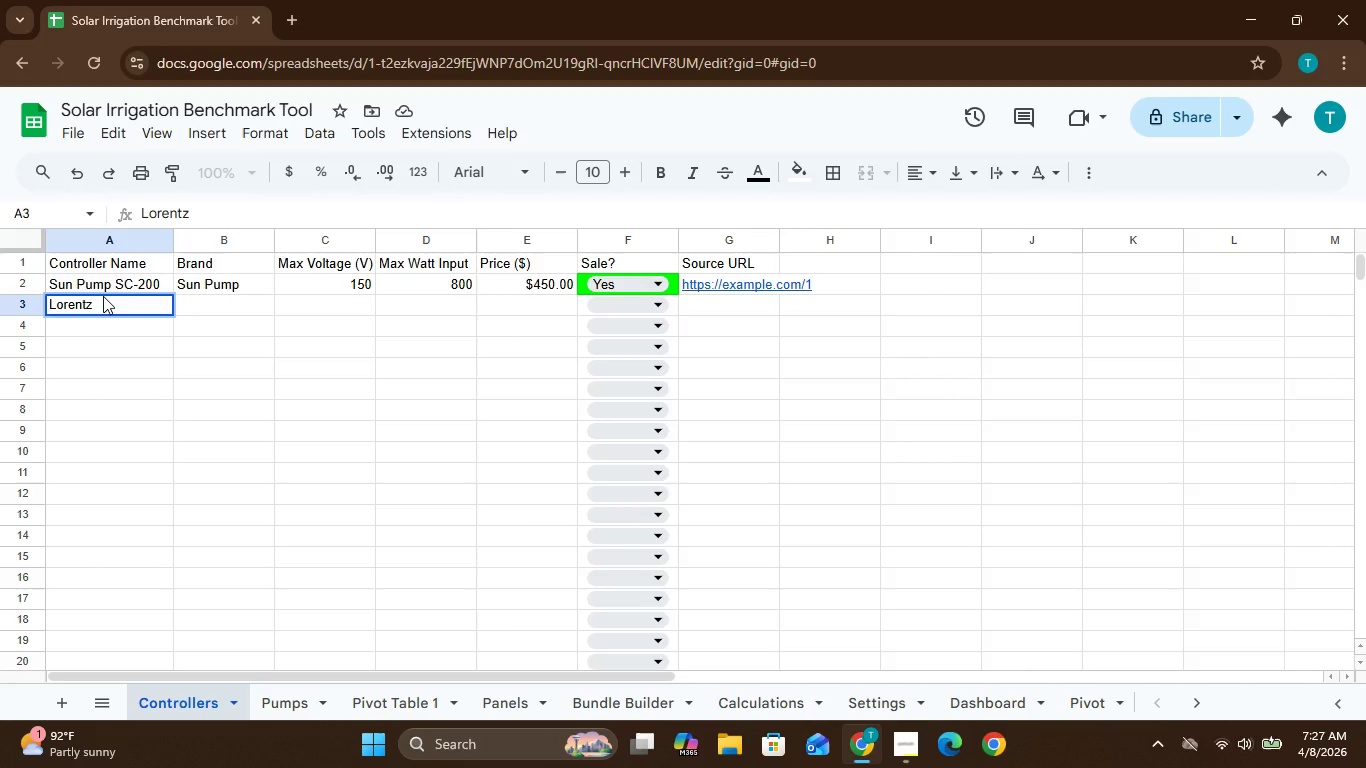 
type(PS)
 